 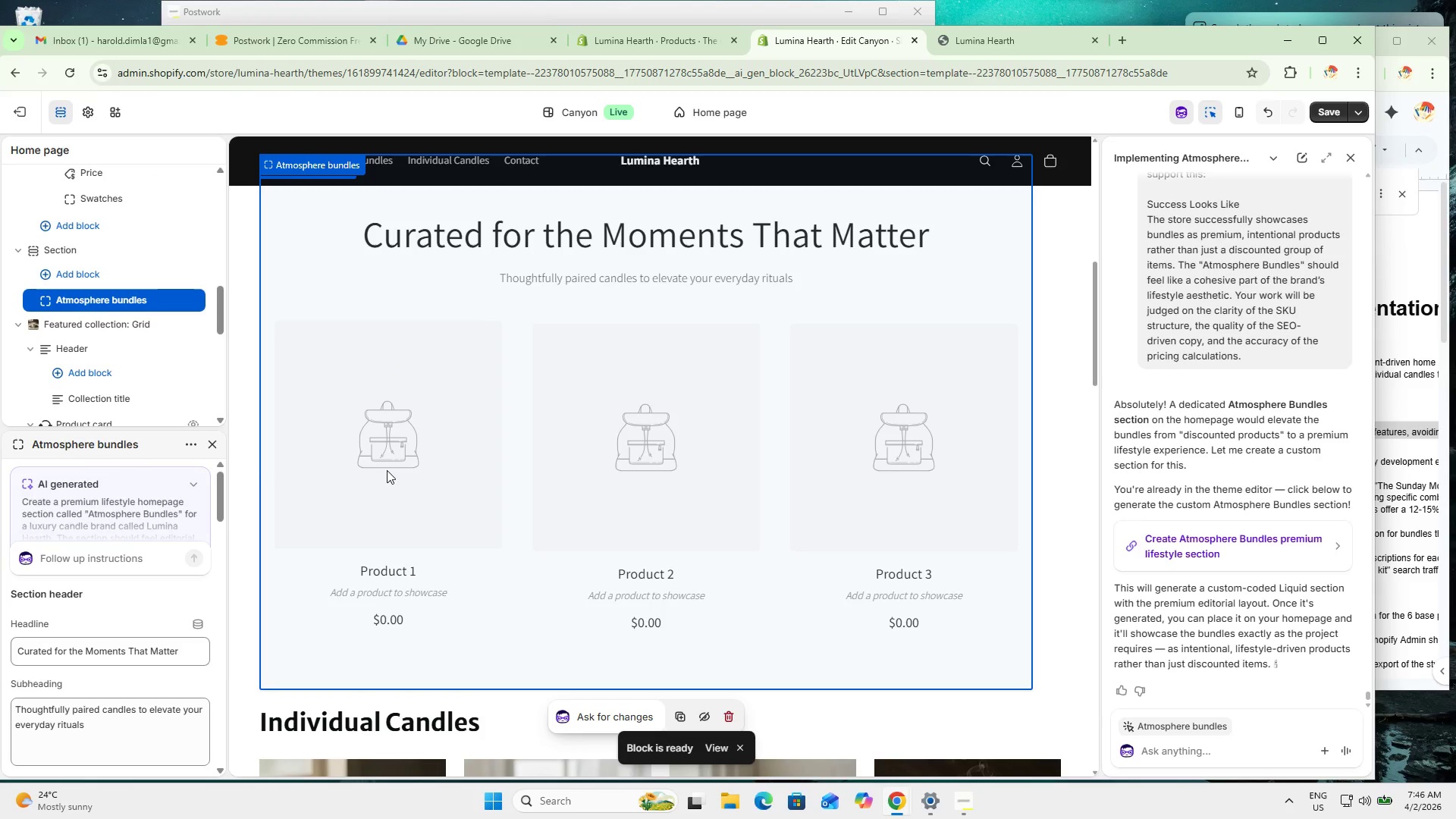 
scroll: coordinate [153, 693], scroll_direction: down, amount: 6.0
 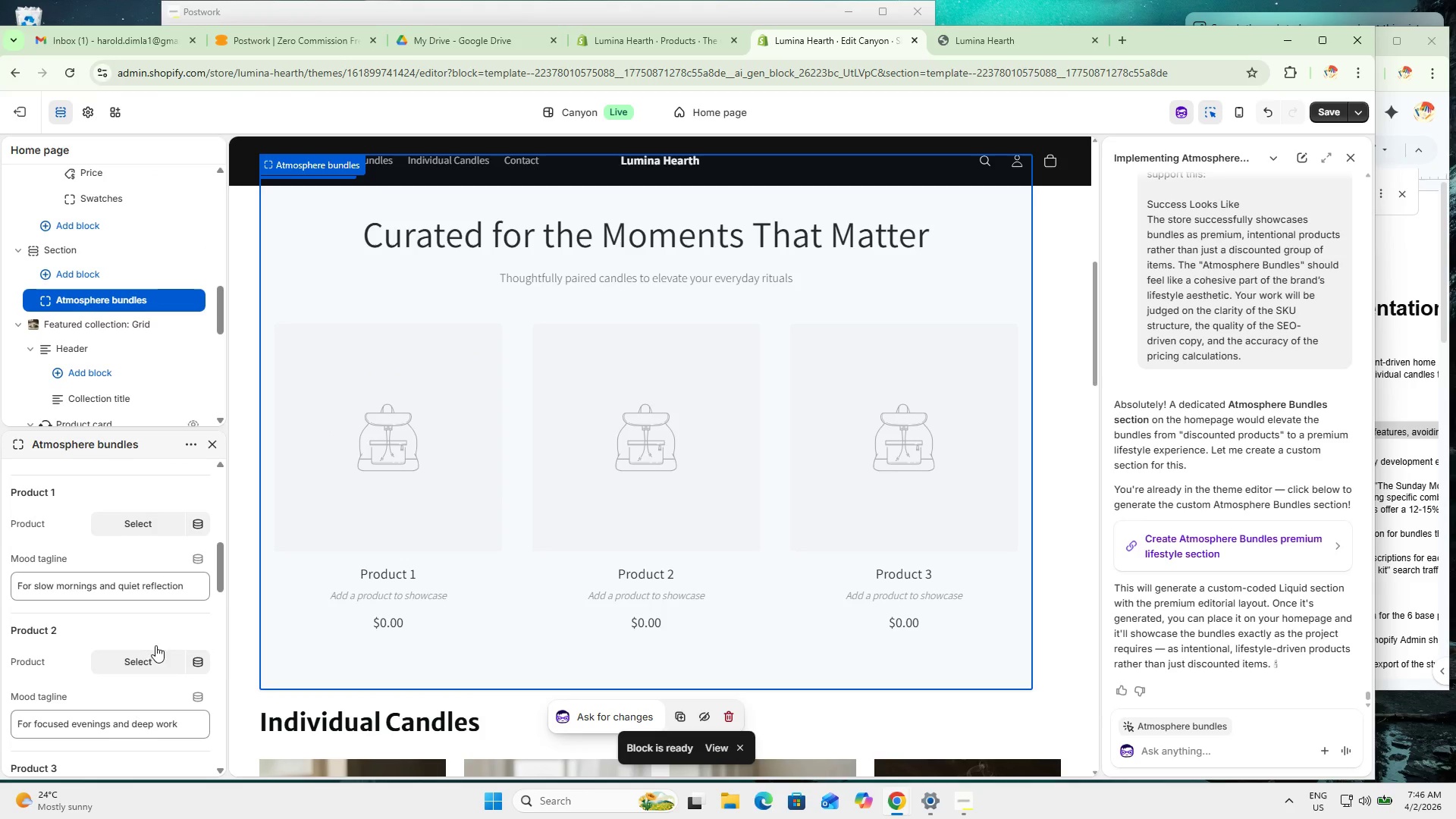 
scroll: coordinate [152, 623], scroll_direction: up, amount: 1.0
 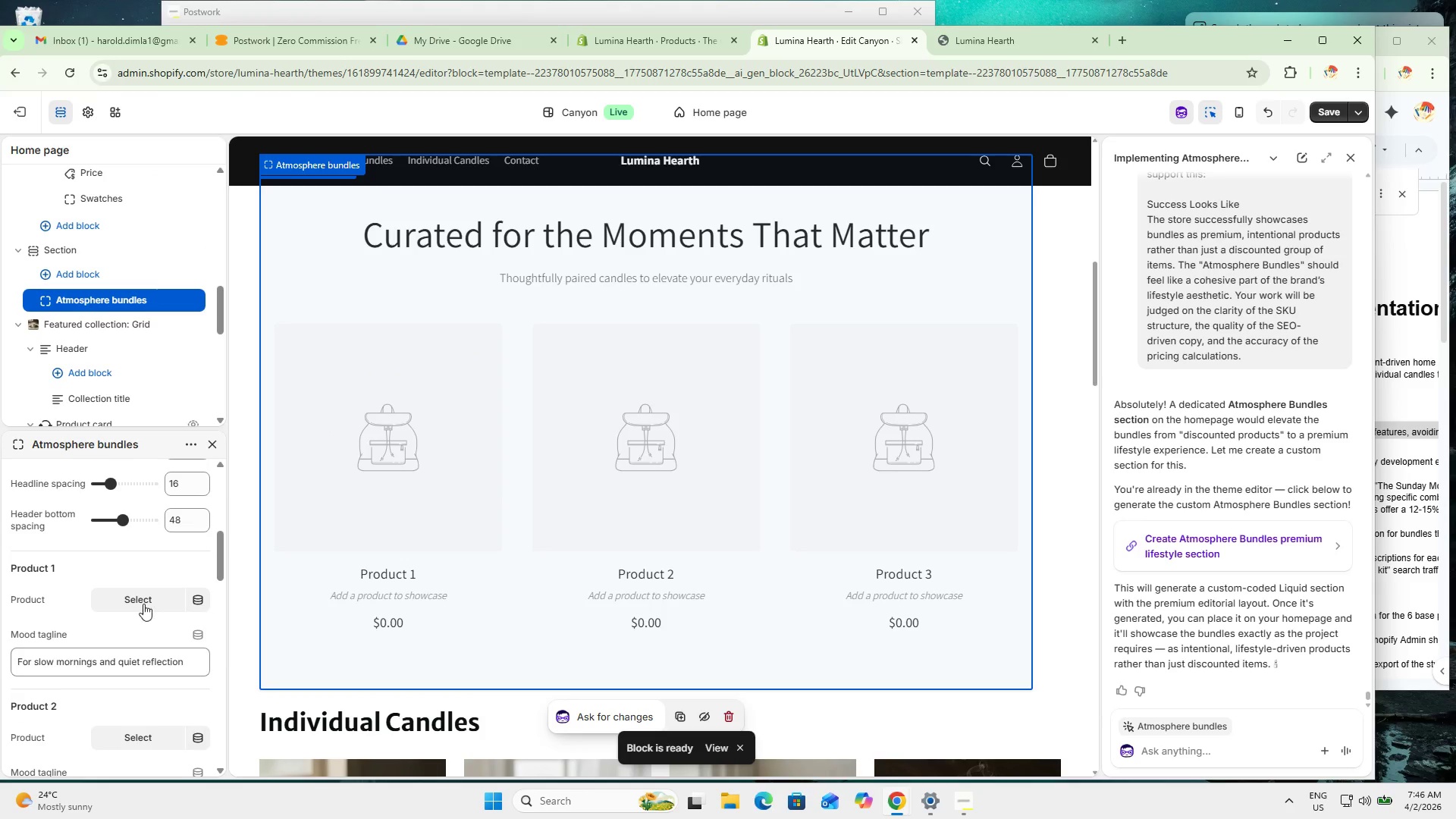 
left_click([141, 600])
 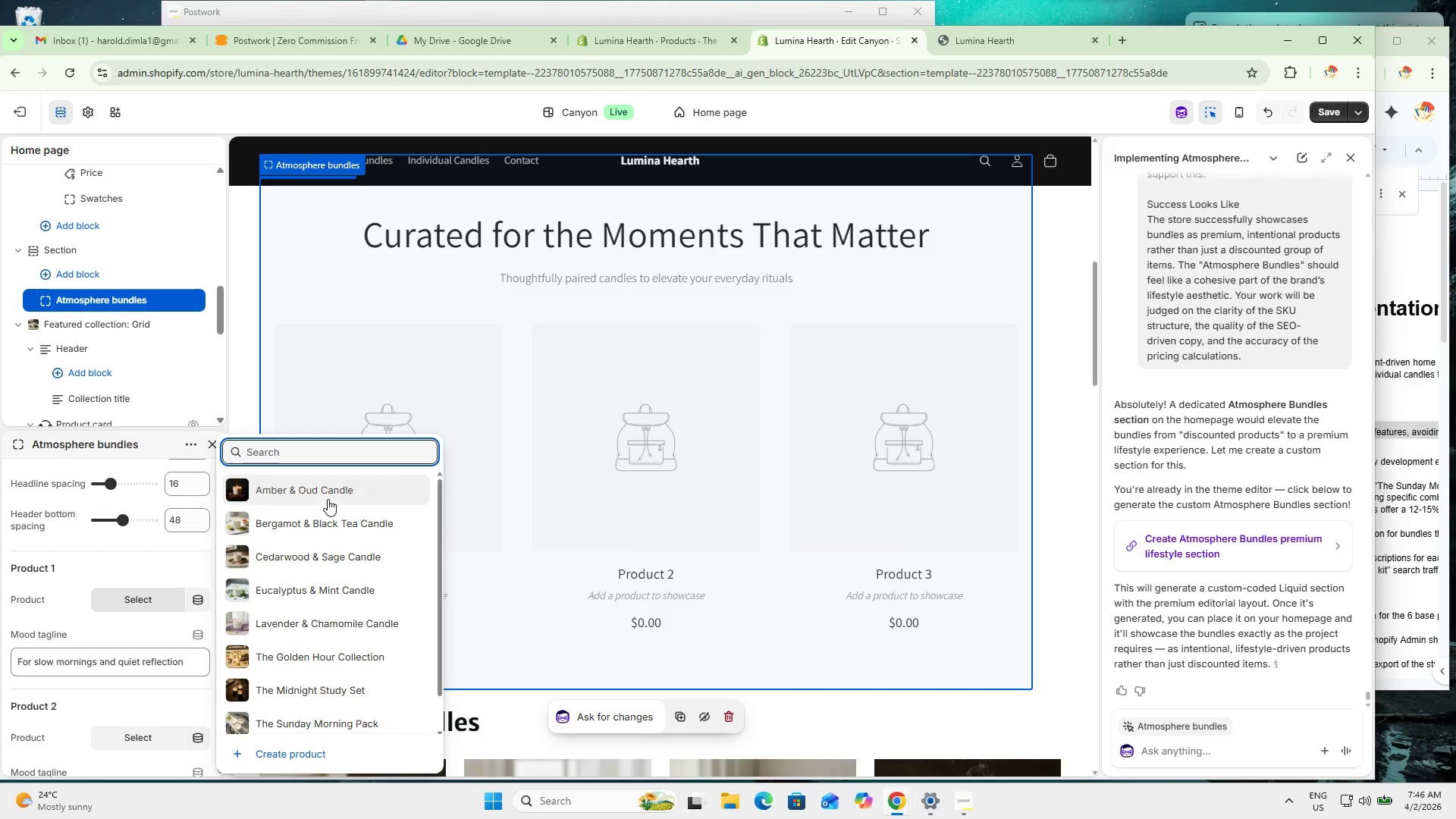 
scroll: coordinate [965, 488], scroll_direction: up, amount: 4.0
 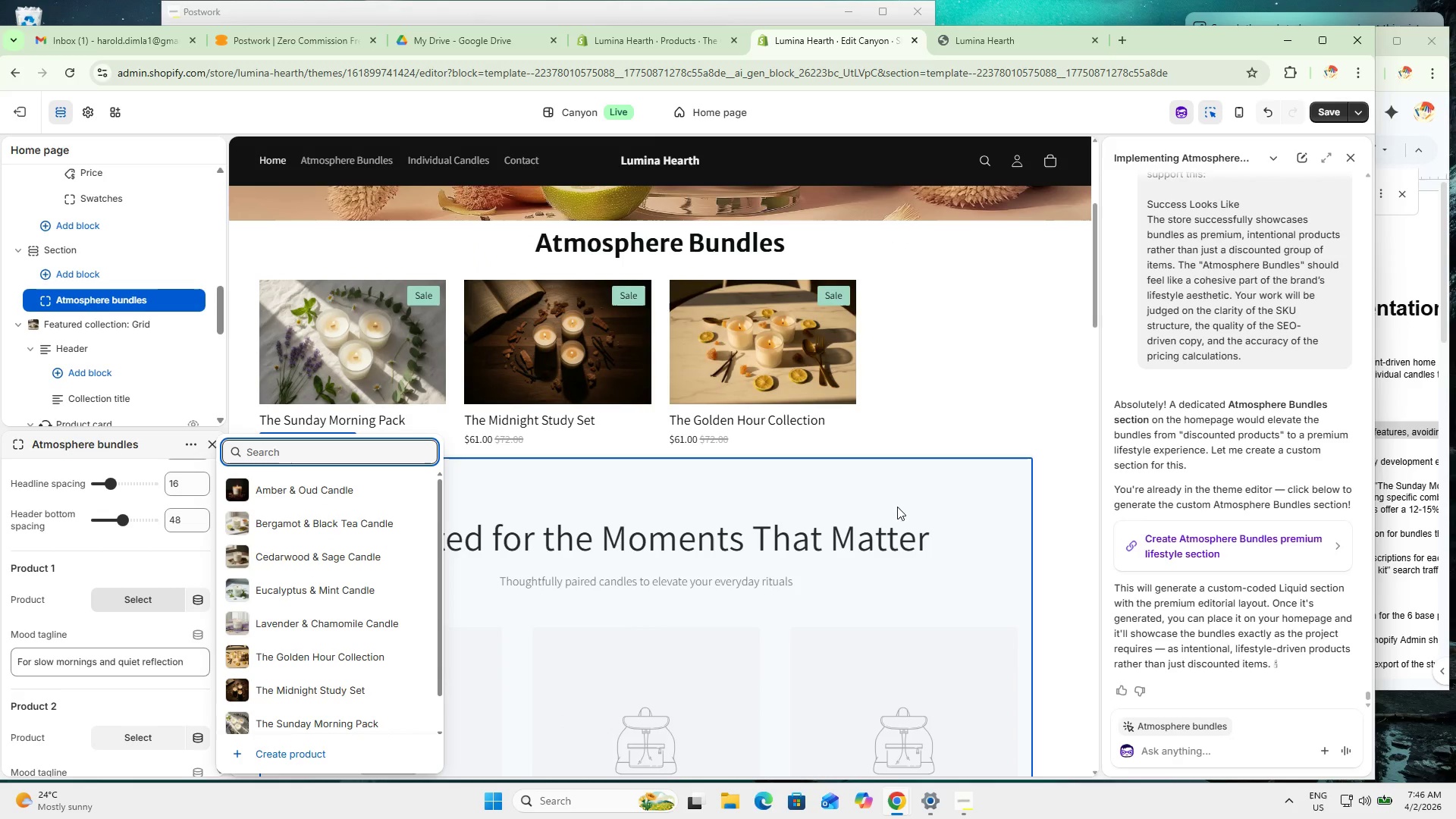 
scroll: coordinate [359, 629], scroll_direction: down, amount: 2.0
 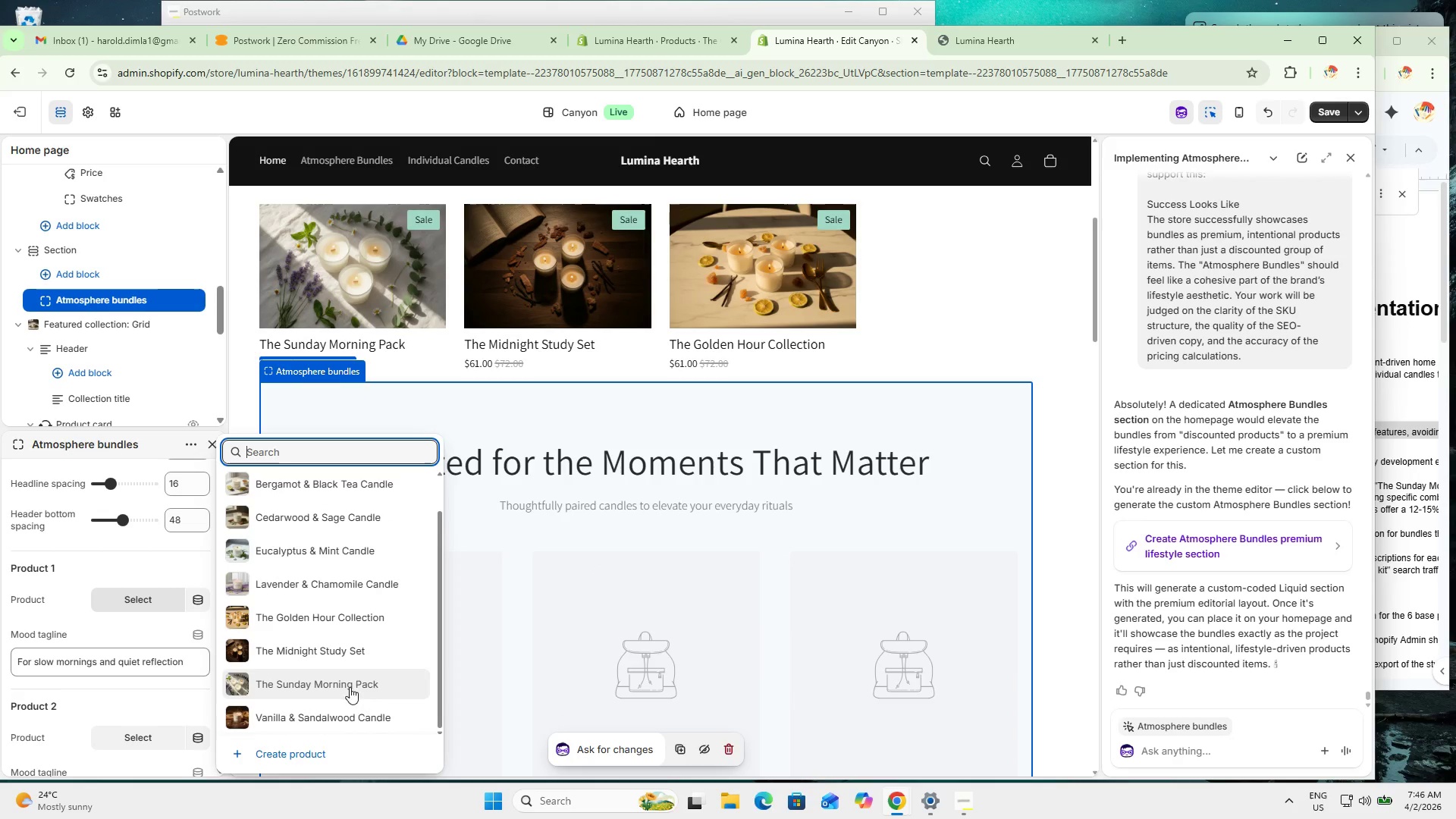 
left_click([355, 677])
 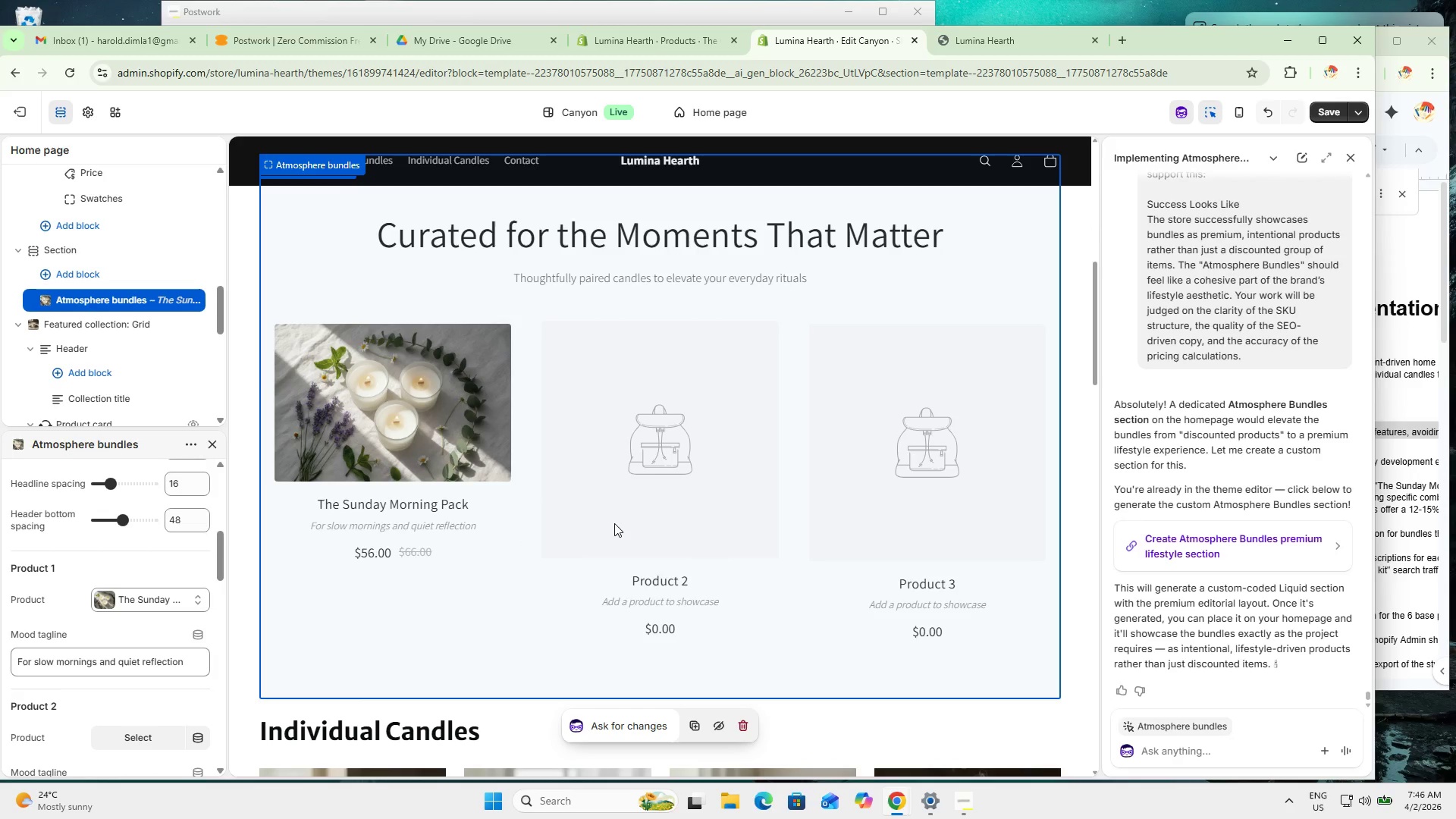 
scroll: coordinate [101, 646], scroll_direction: down, amount: 1.0
 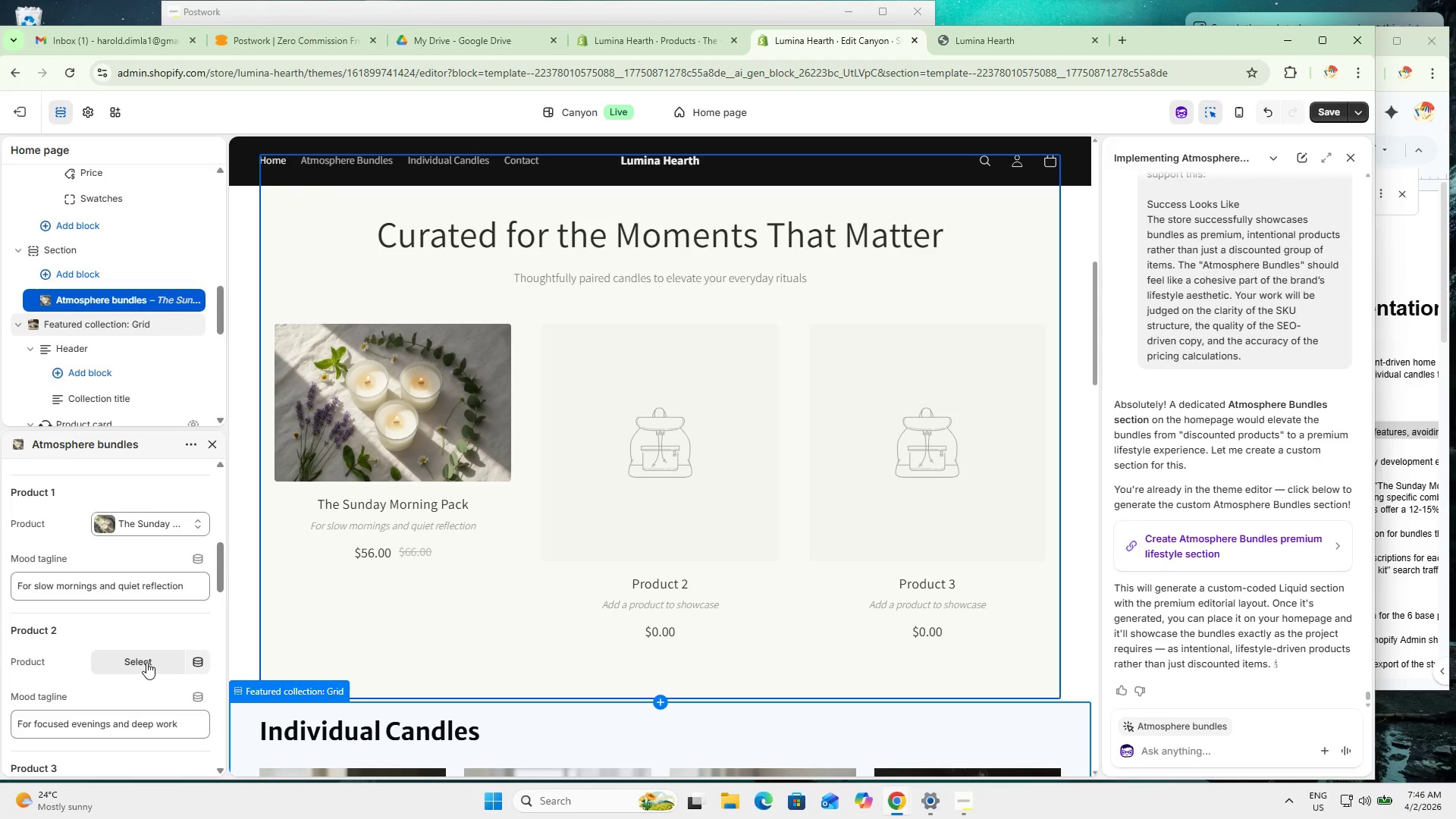 
left_click([146, 662])
 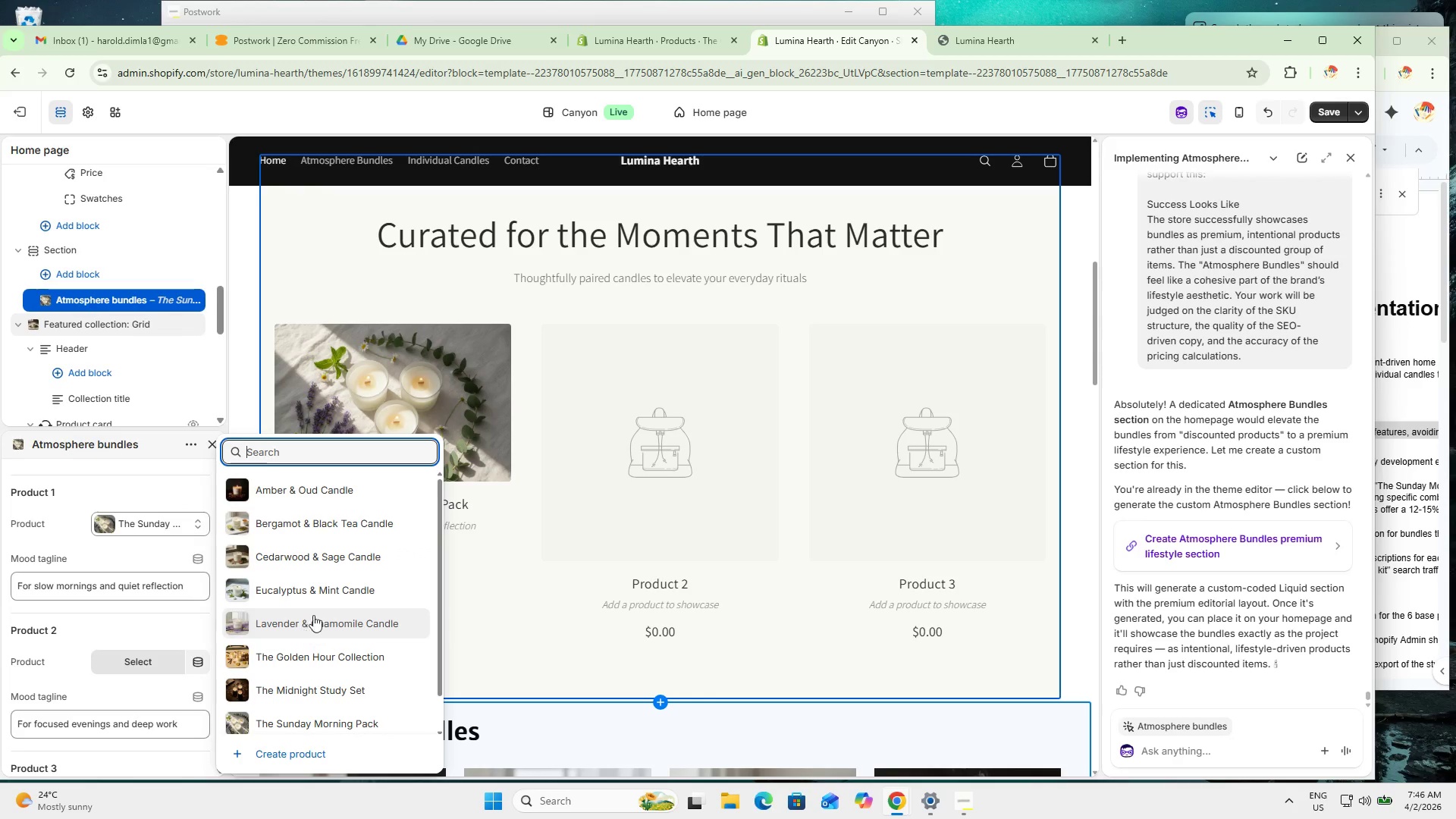 
scroll: coordinate [678, 420], scroll_direction: up, amount: 4.0
 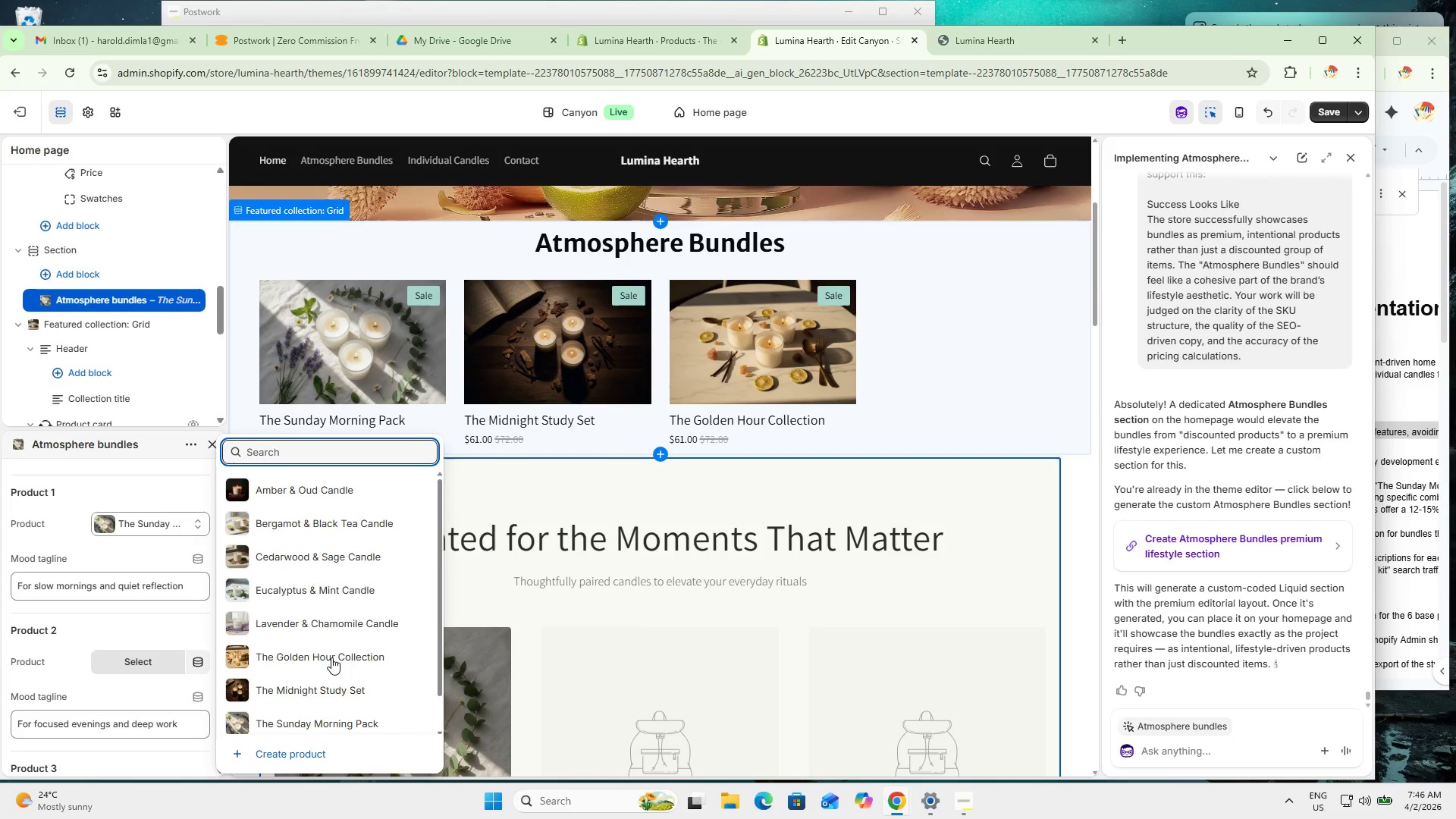 
left_click([331, 696])
 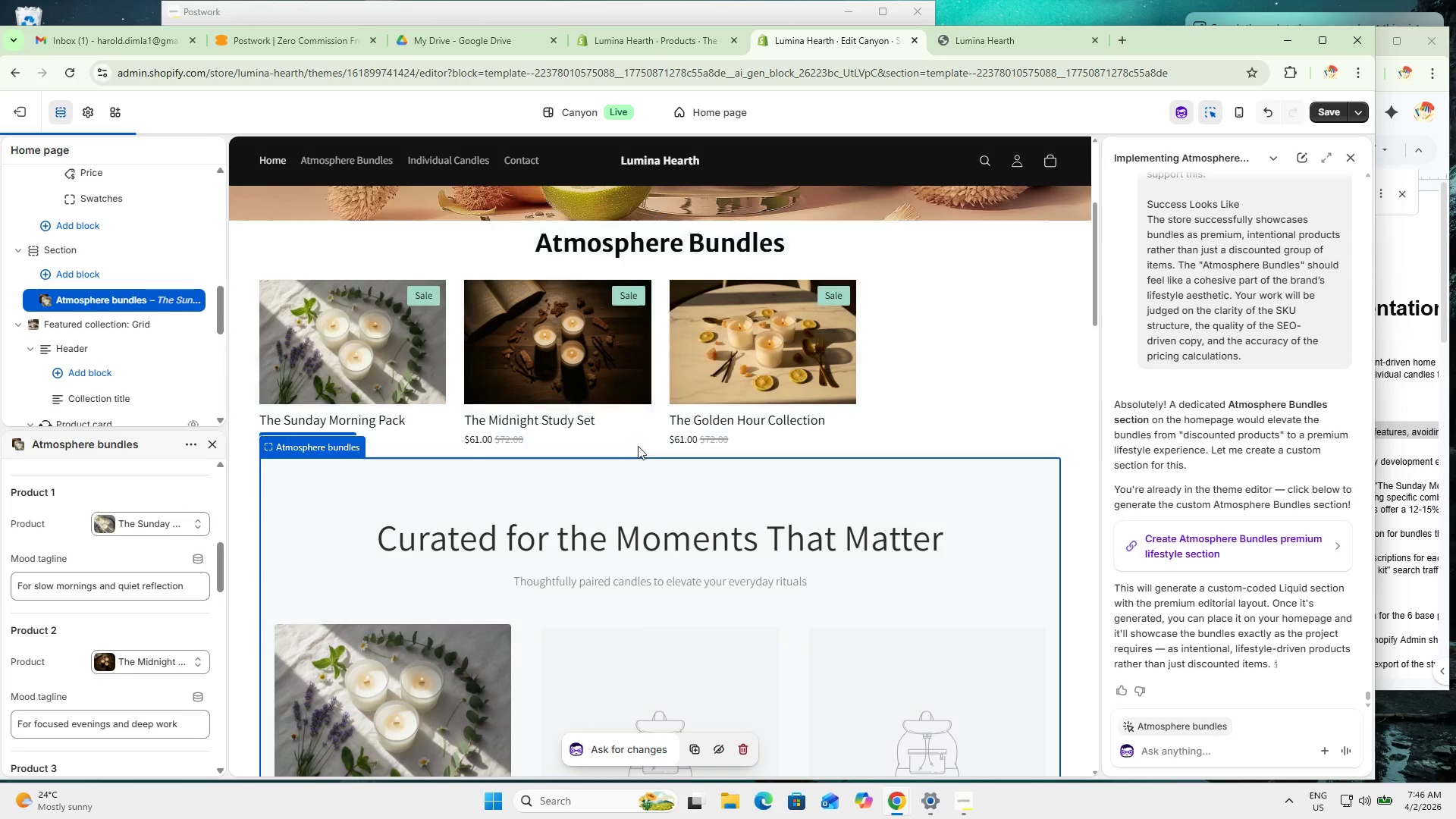 
scroll: coordinate [625, 468], scroll_direction: up, amount: 4.0
 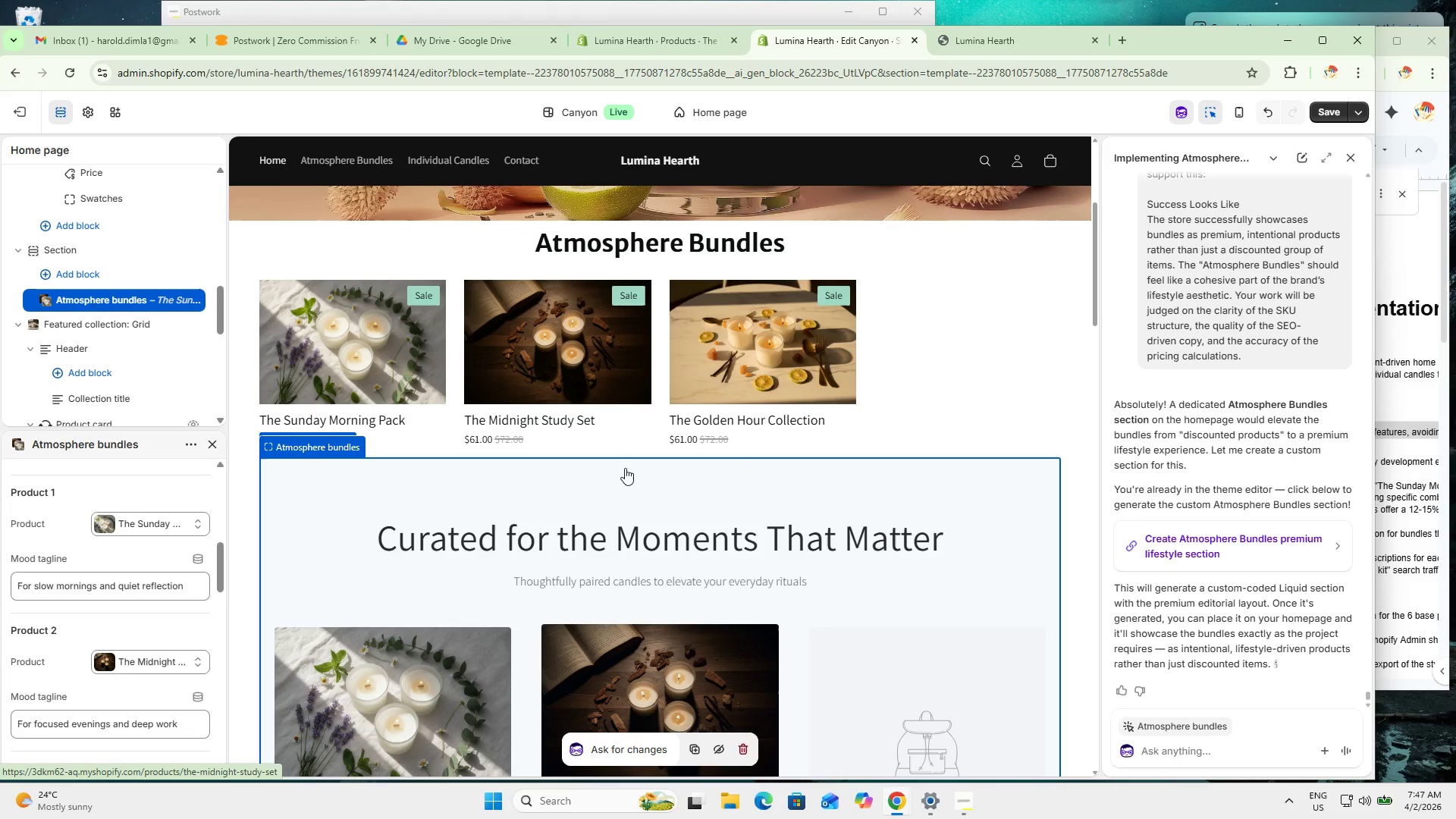 
scroll: coordinate [104, 650], scroll_direction: down, amount: 5.0
 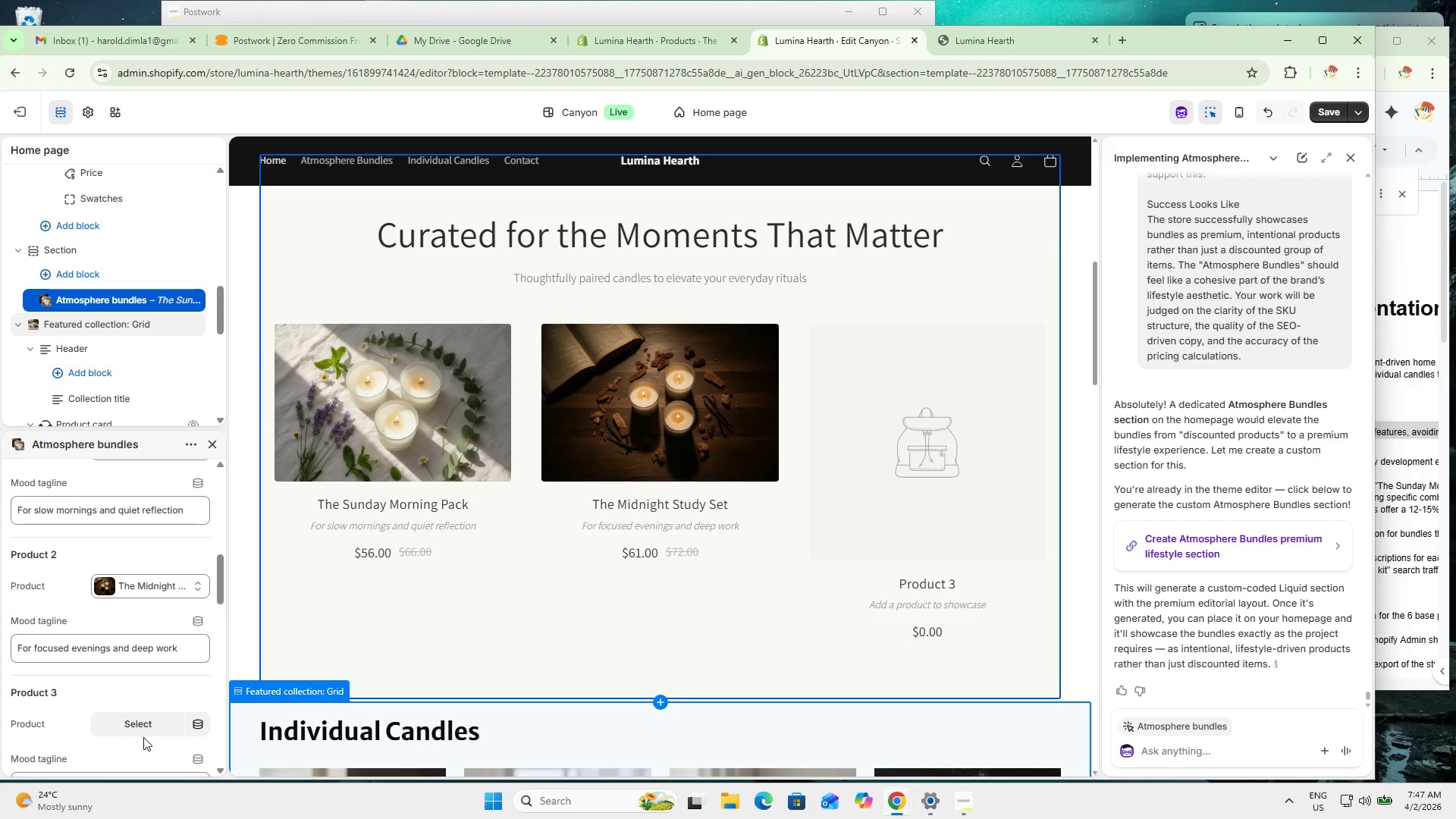 
double_click([144, 722])
 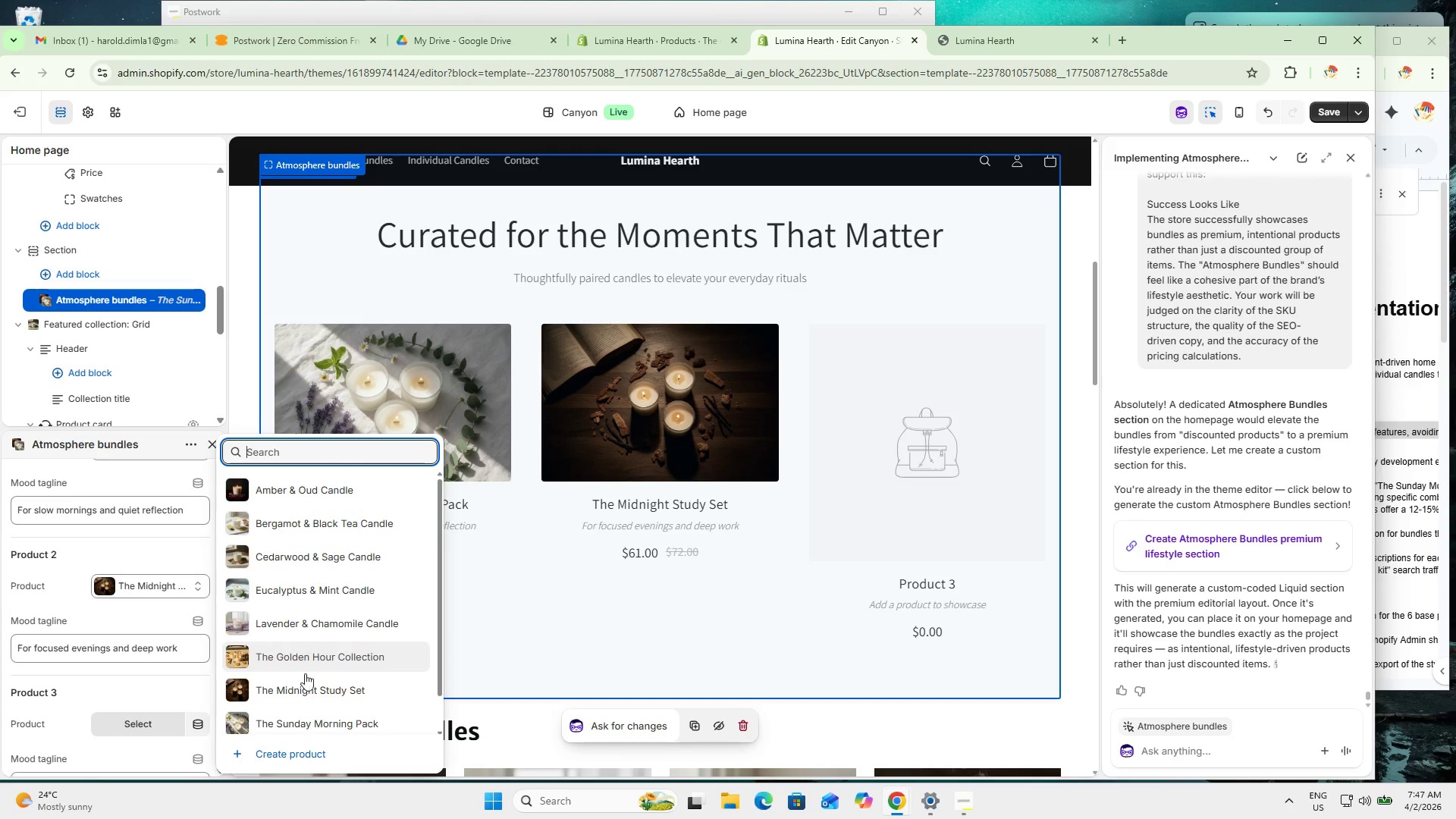 
left_click([337, 663])
 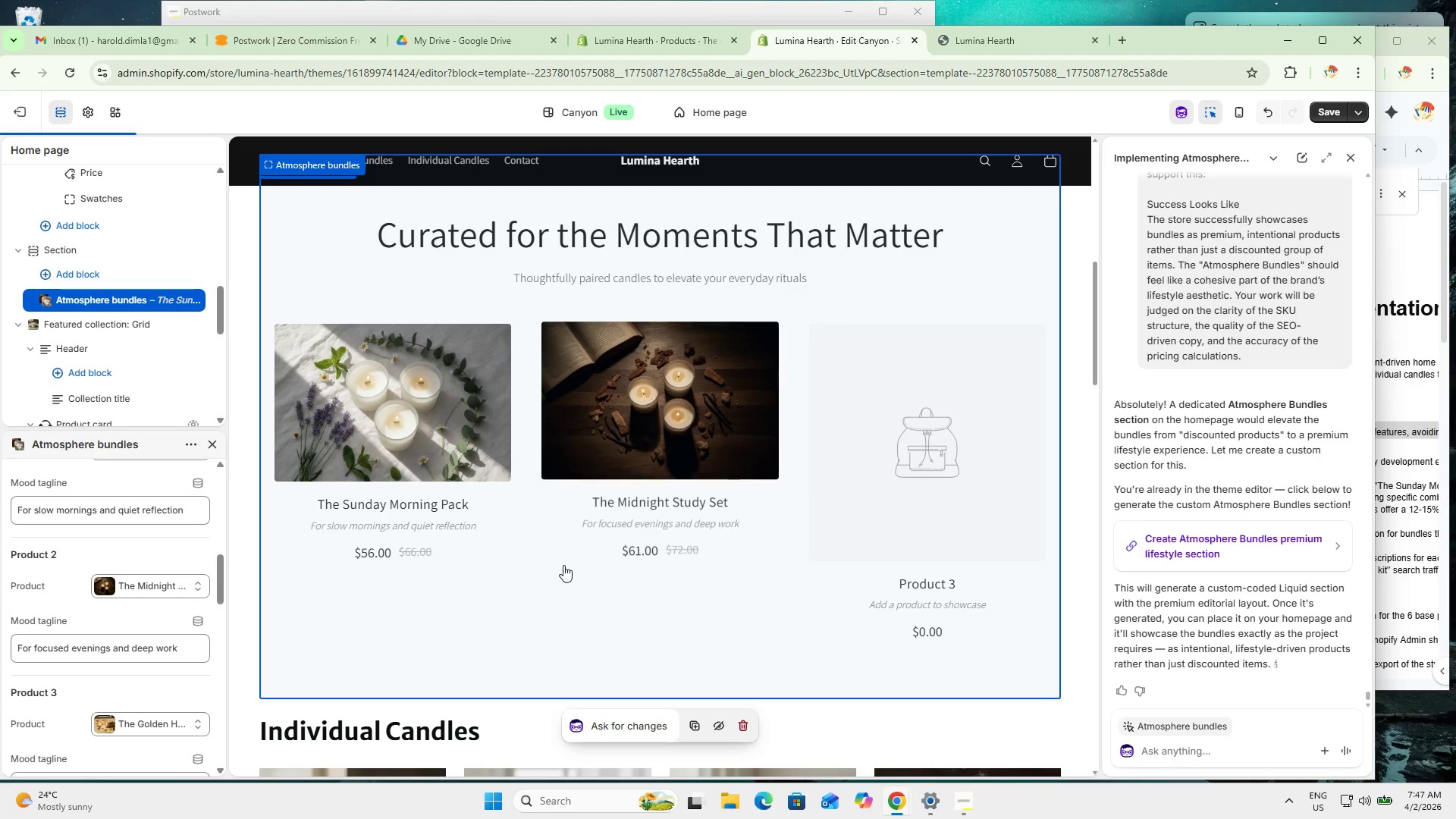 
mouse_move([694, 555])
 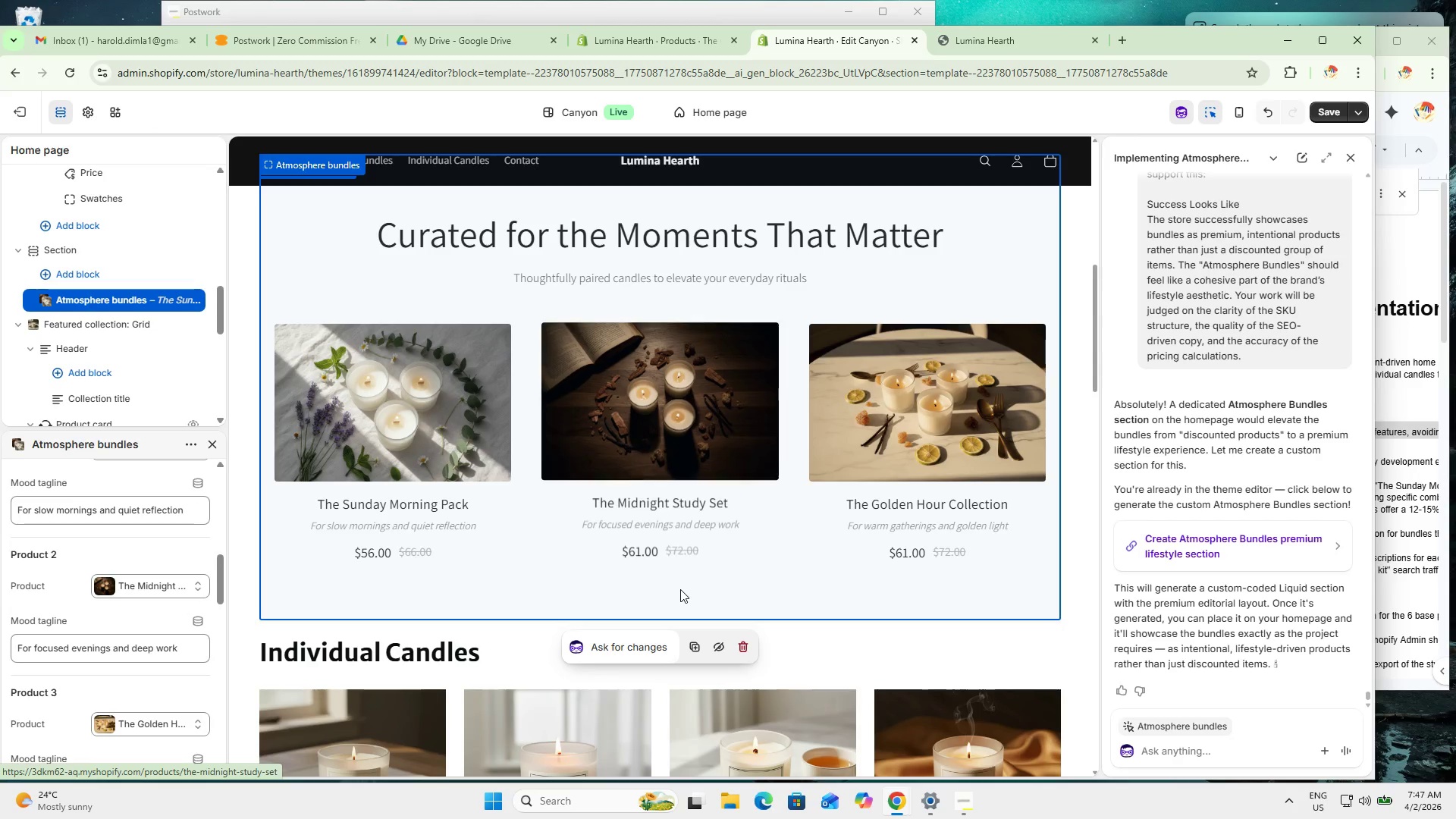 
scroll: coordinate [775, 604], scroll_direction: up, amount: 3.0
 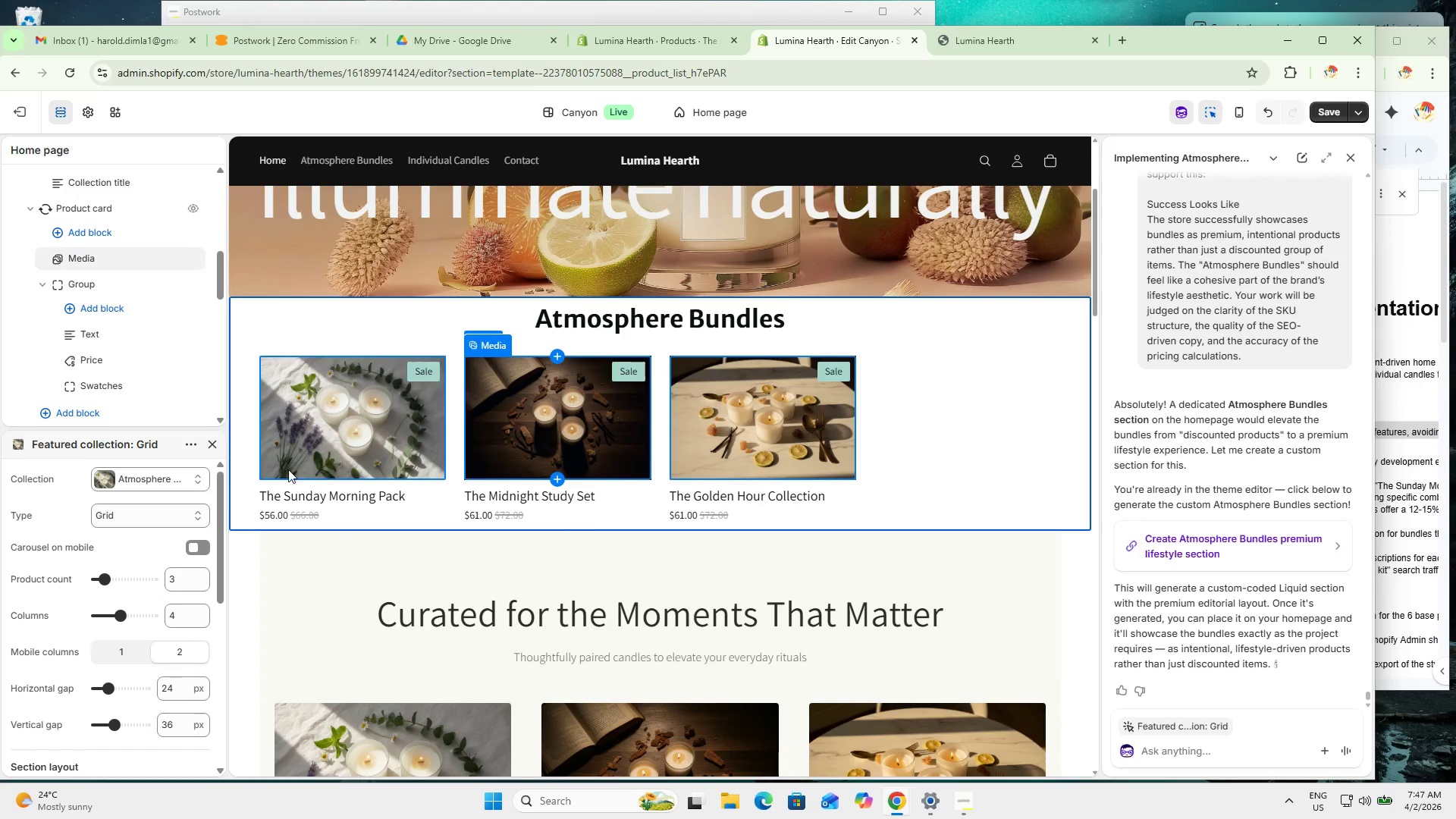 
scroll: coordinate [152, 323], scroll_direction: down, amount: 2.0
 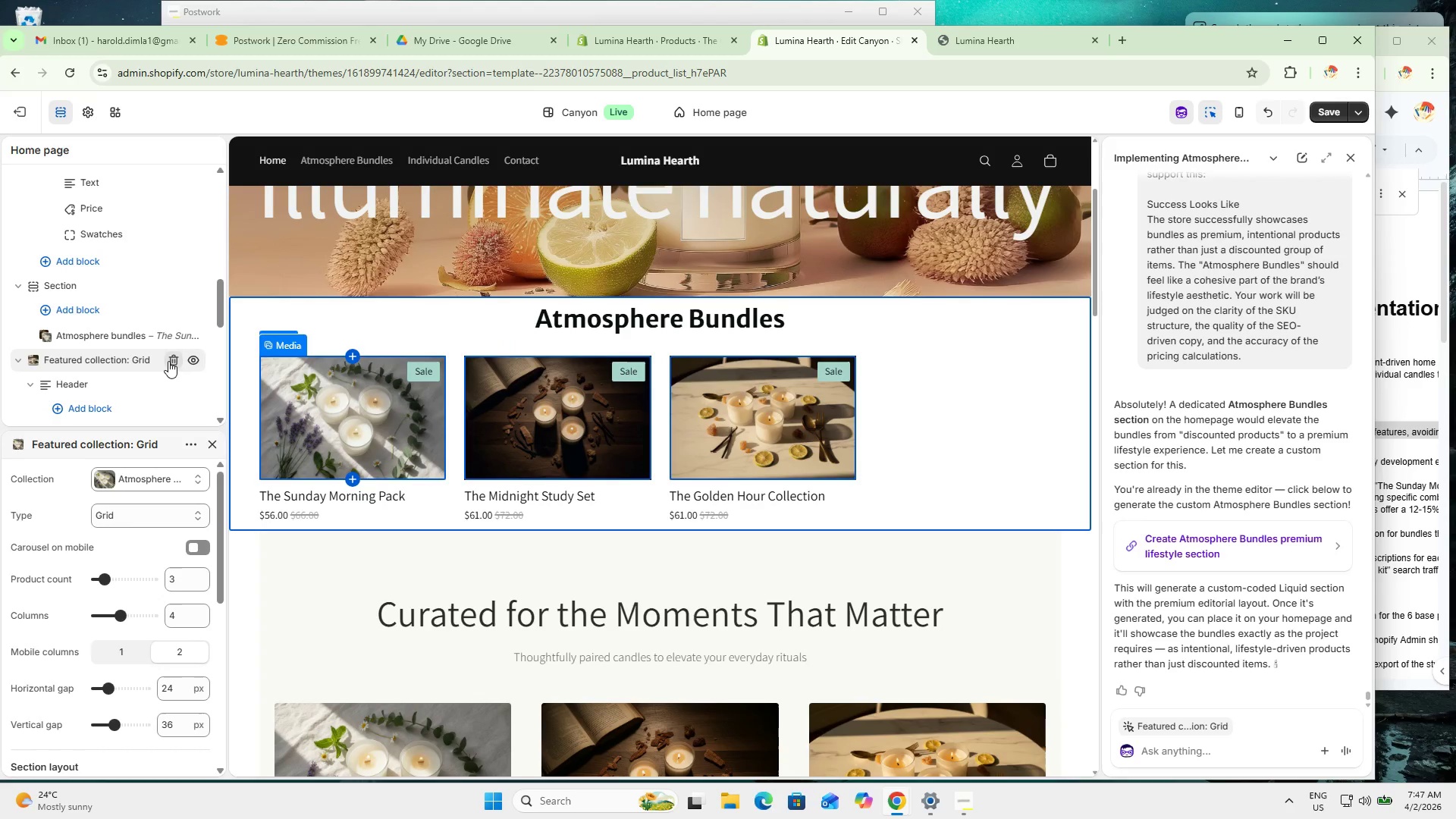 
wait(5.43)
 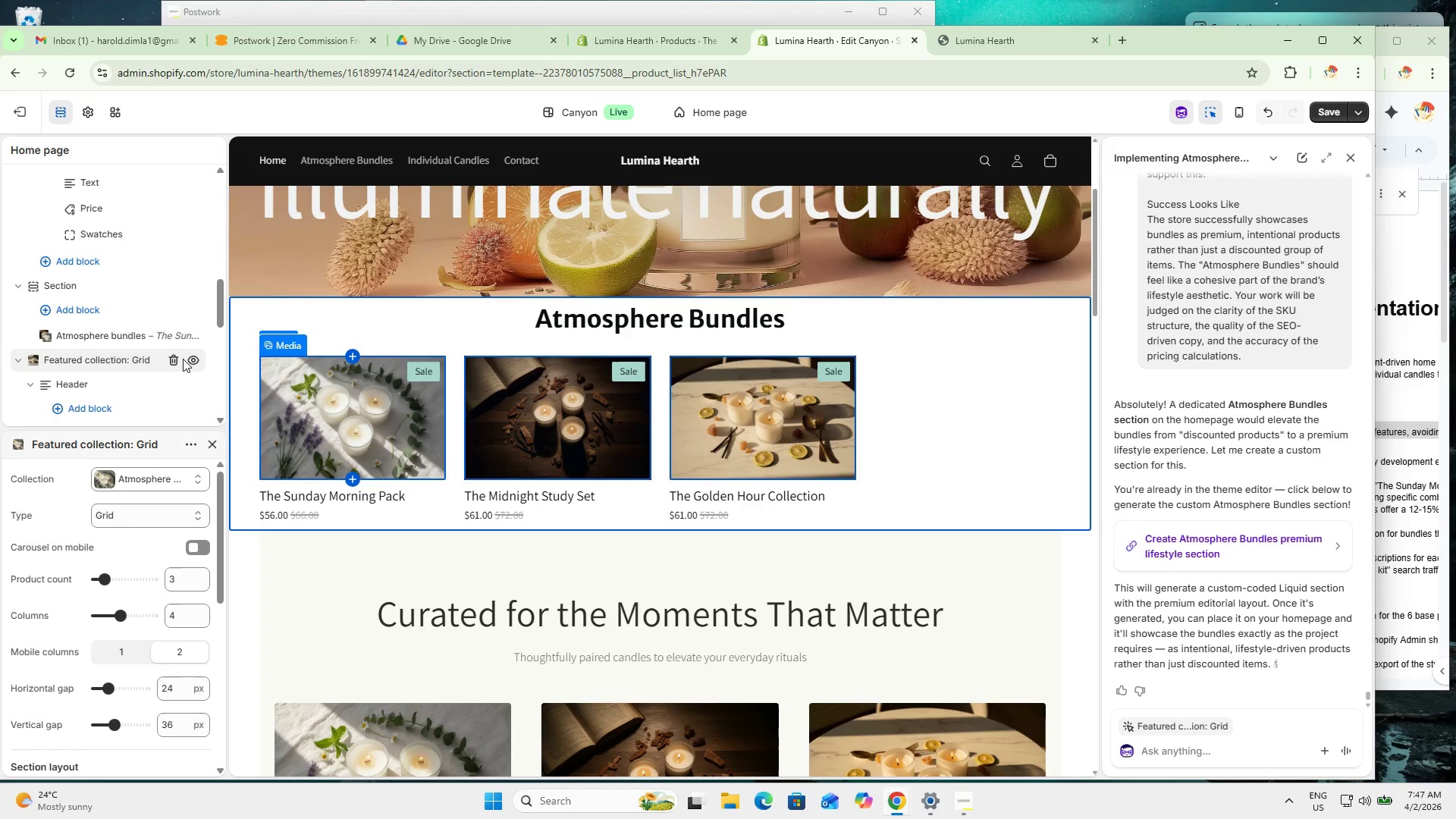 
left_click([173, 340])
 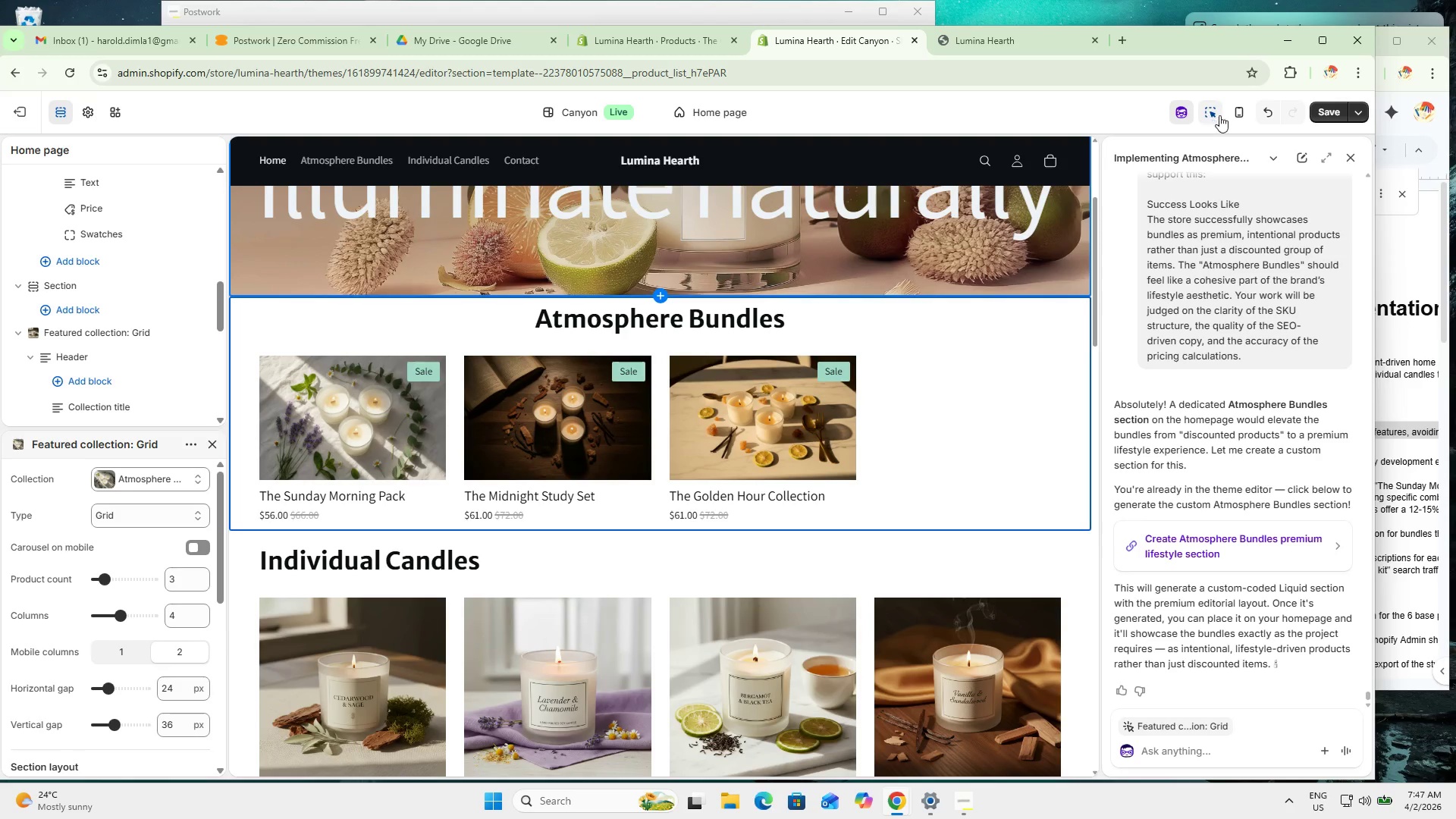 
left_click([1267, 106])
 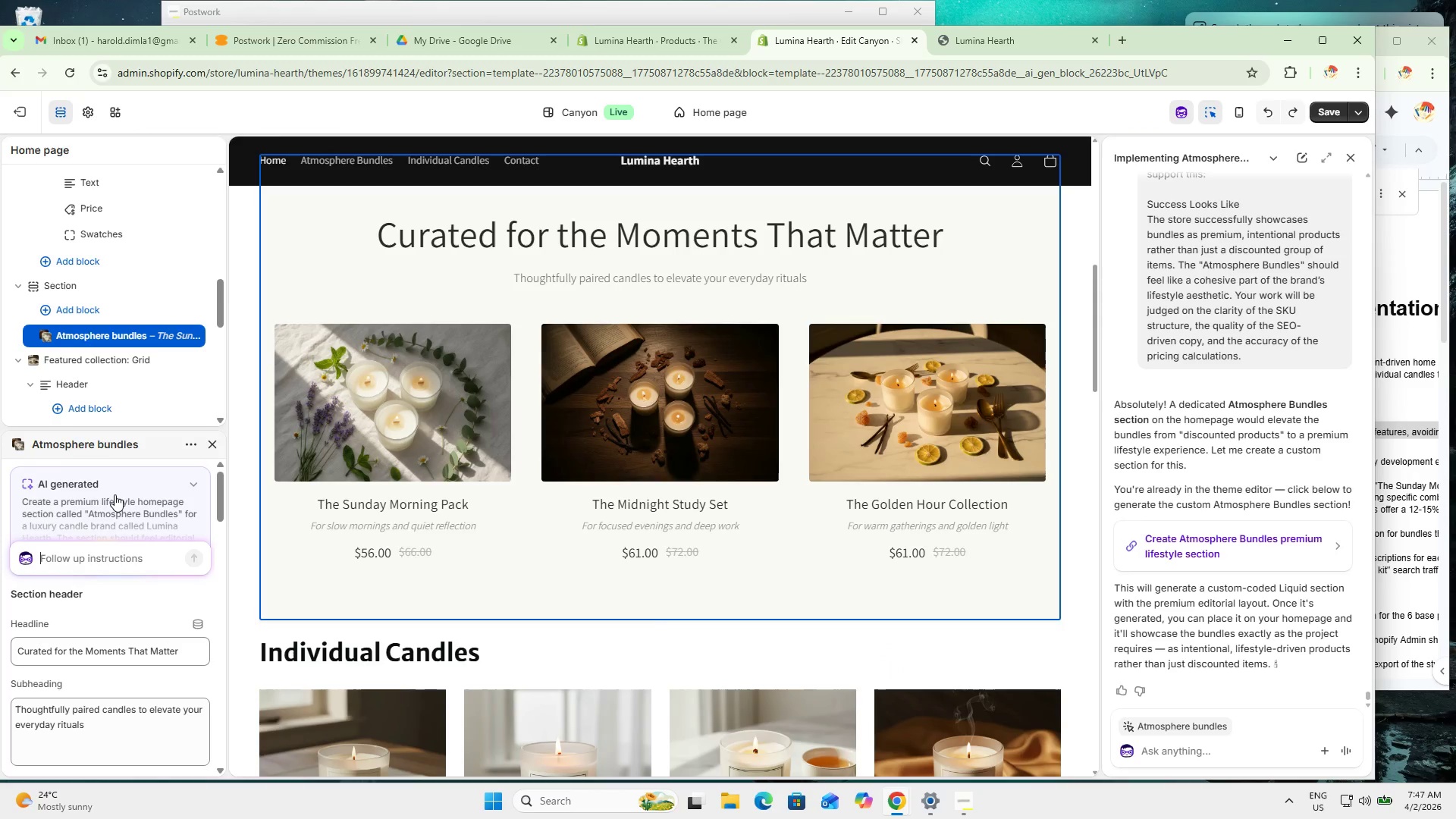 
scroll: coordinate [446, 534], scroll_direction: down, amount: 2.0
 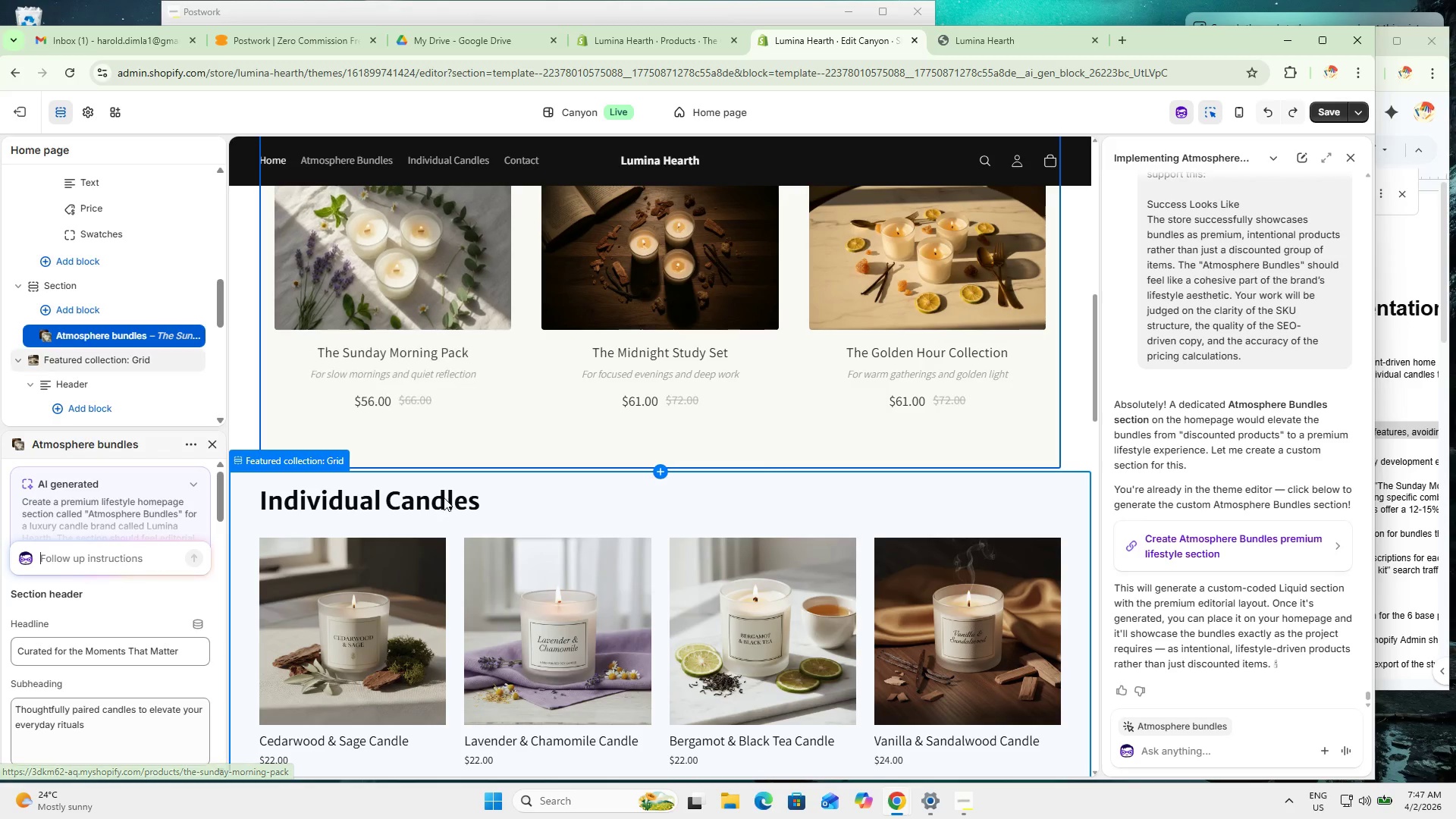 
scroll: coordinate [428, 472], scroll_direction: up, amount: 5.0
 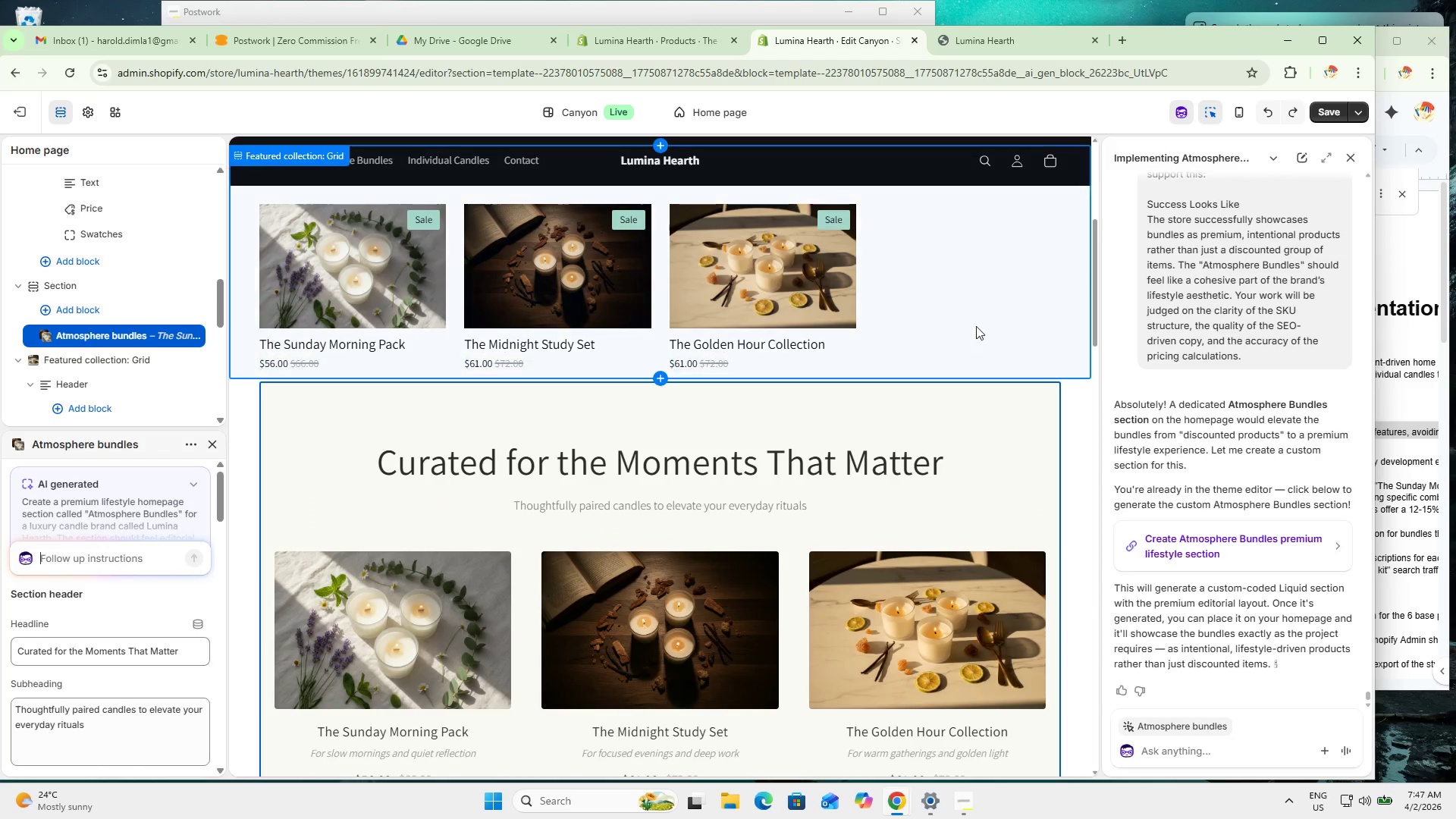 
left_click([978, 314])
 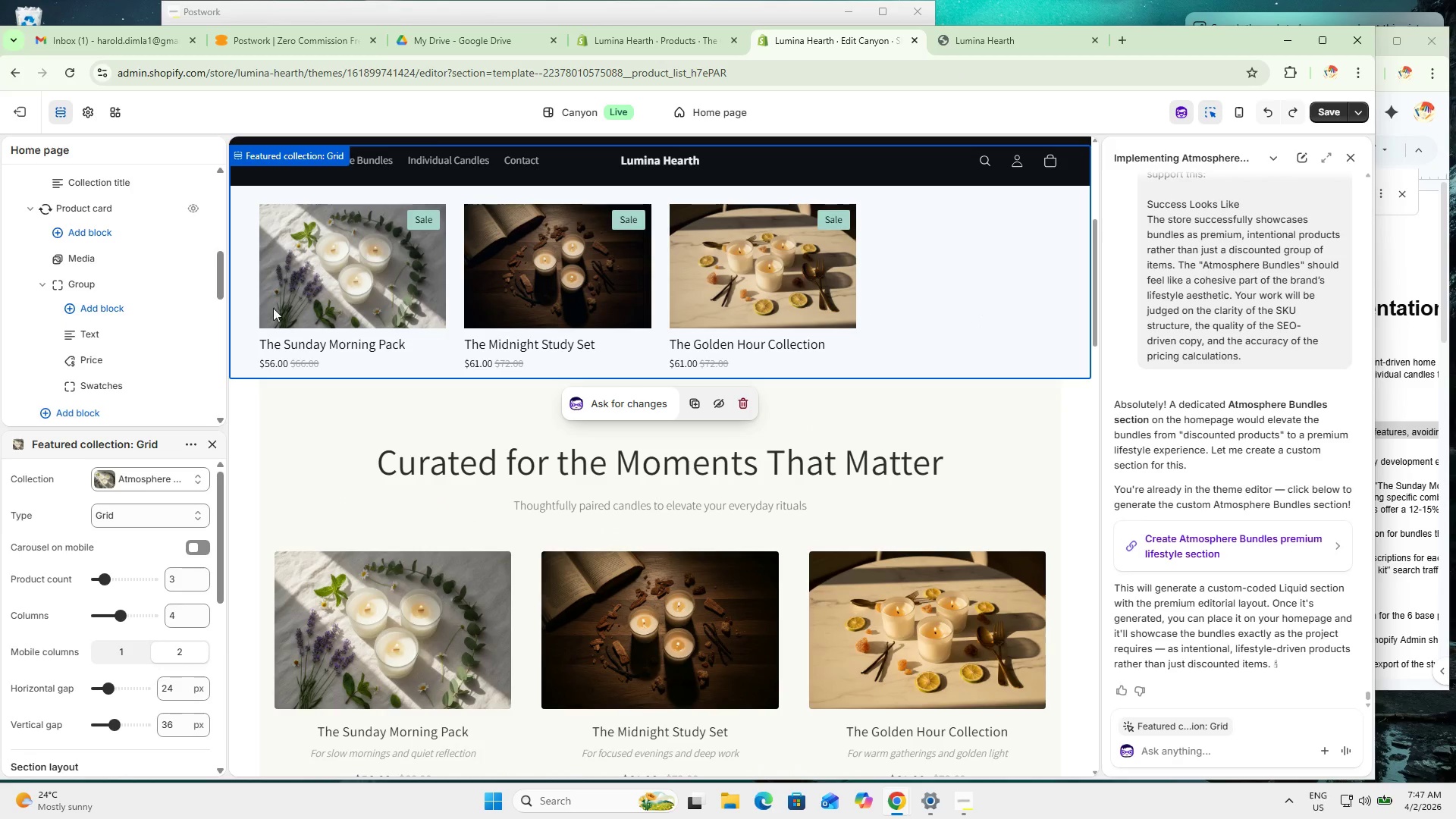 
scroll: coordinate [87, 327], scroll_direction: up, amount: 3.0
 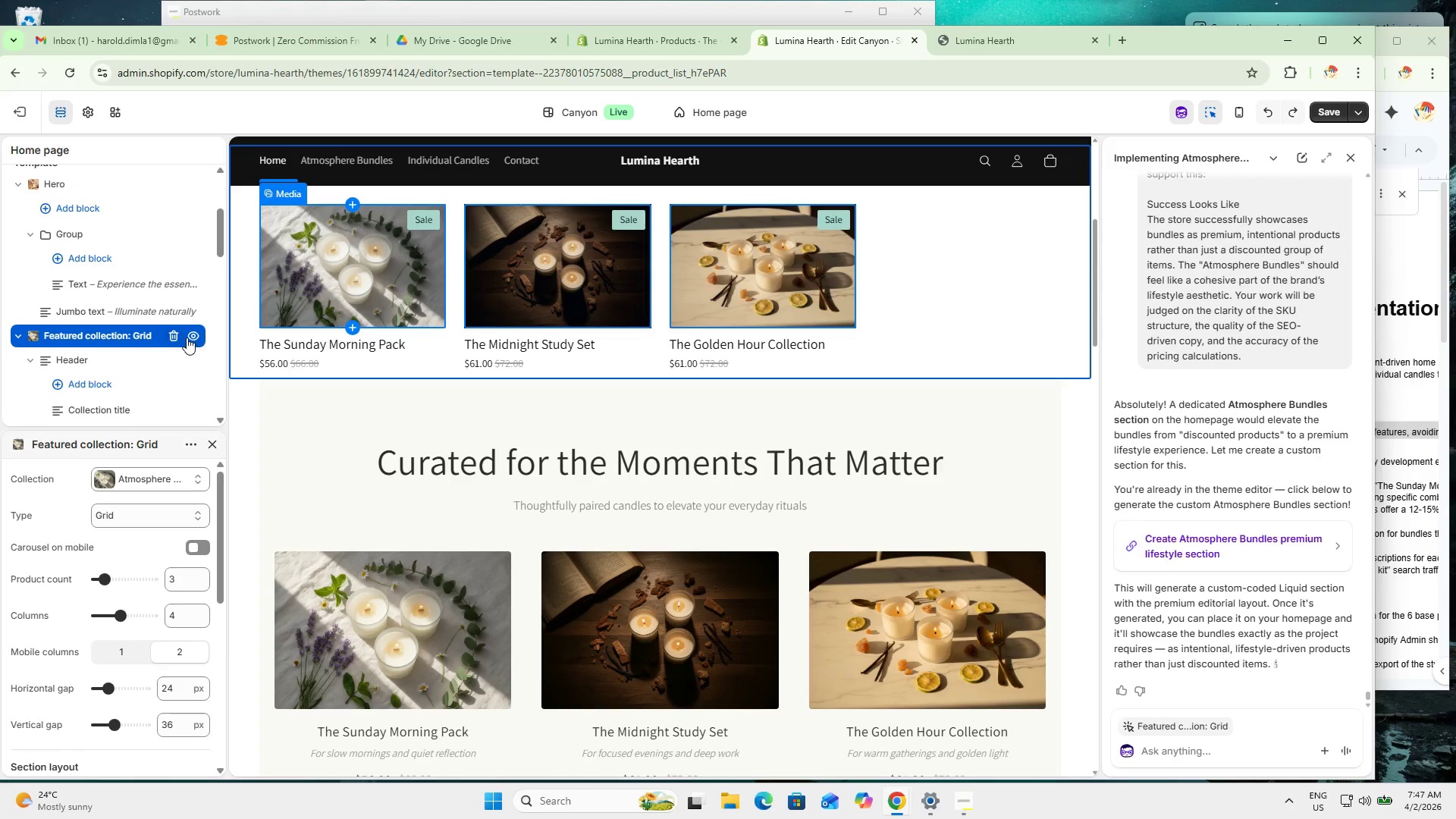 
left_click([193, 336])
 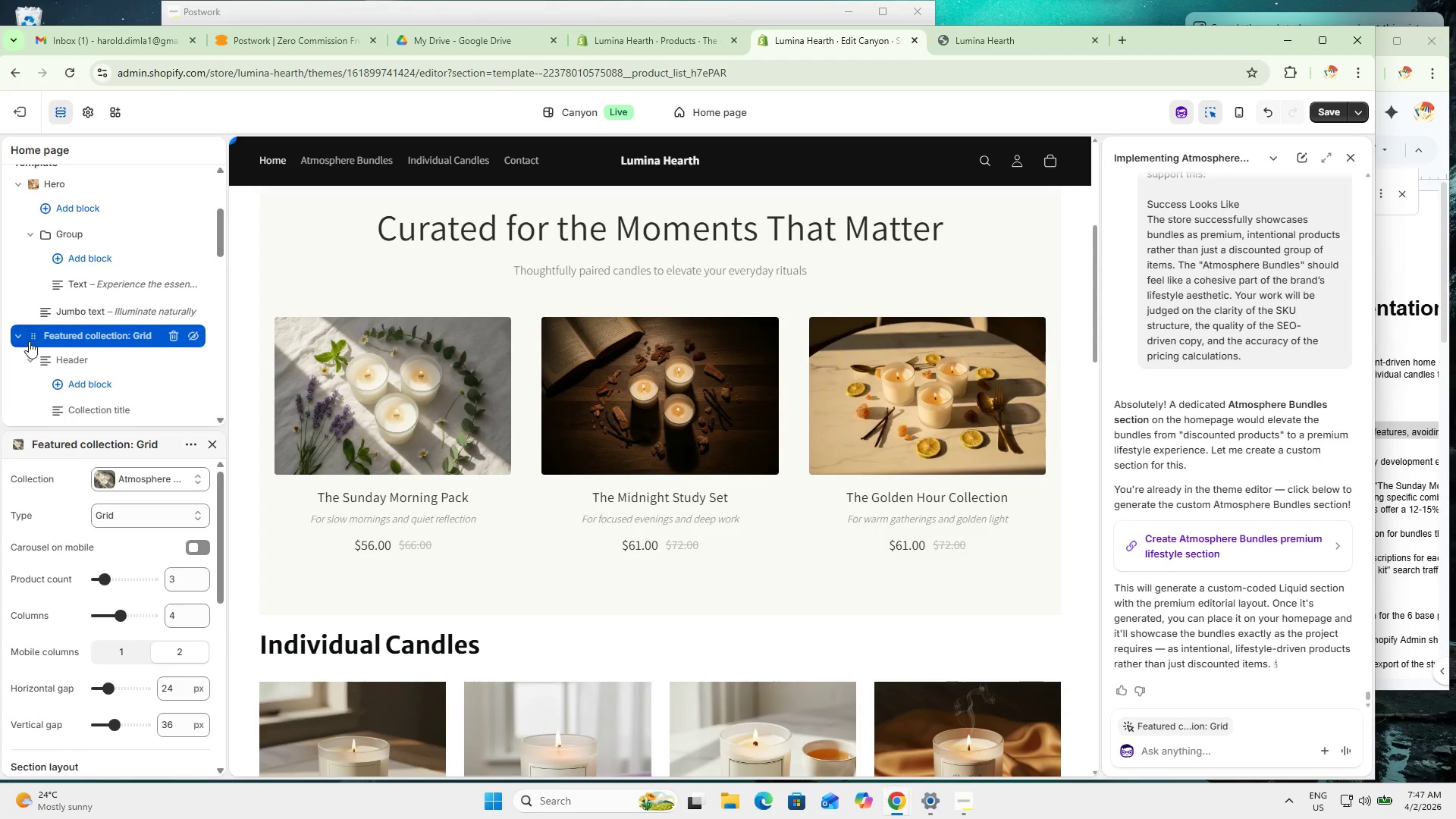 
left_click([24, 337])
 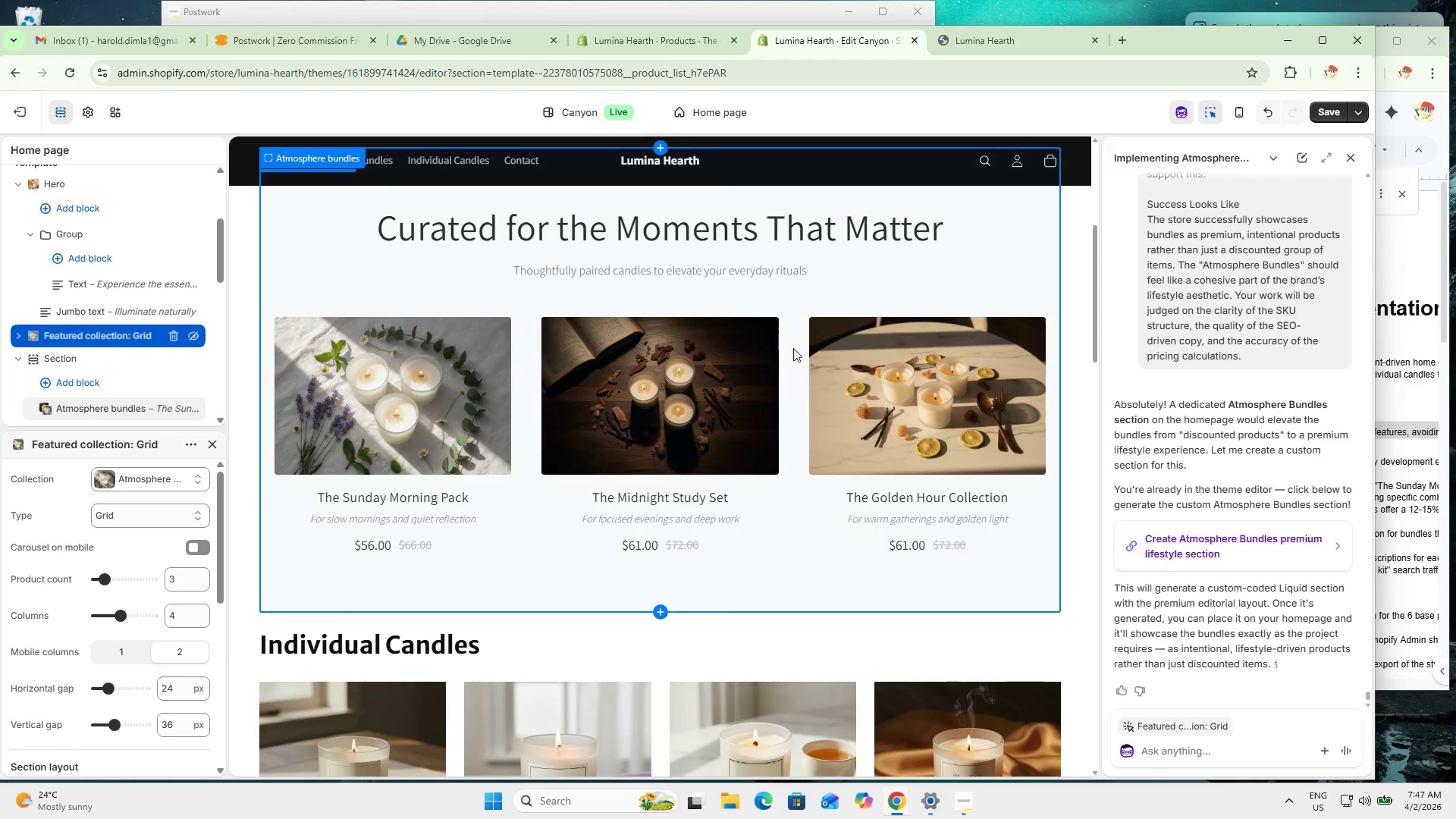 
scroll: coordinate [898, 510], scroll_direction: up, amount: 9.0
 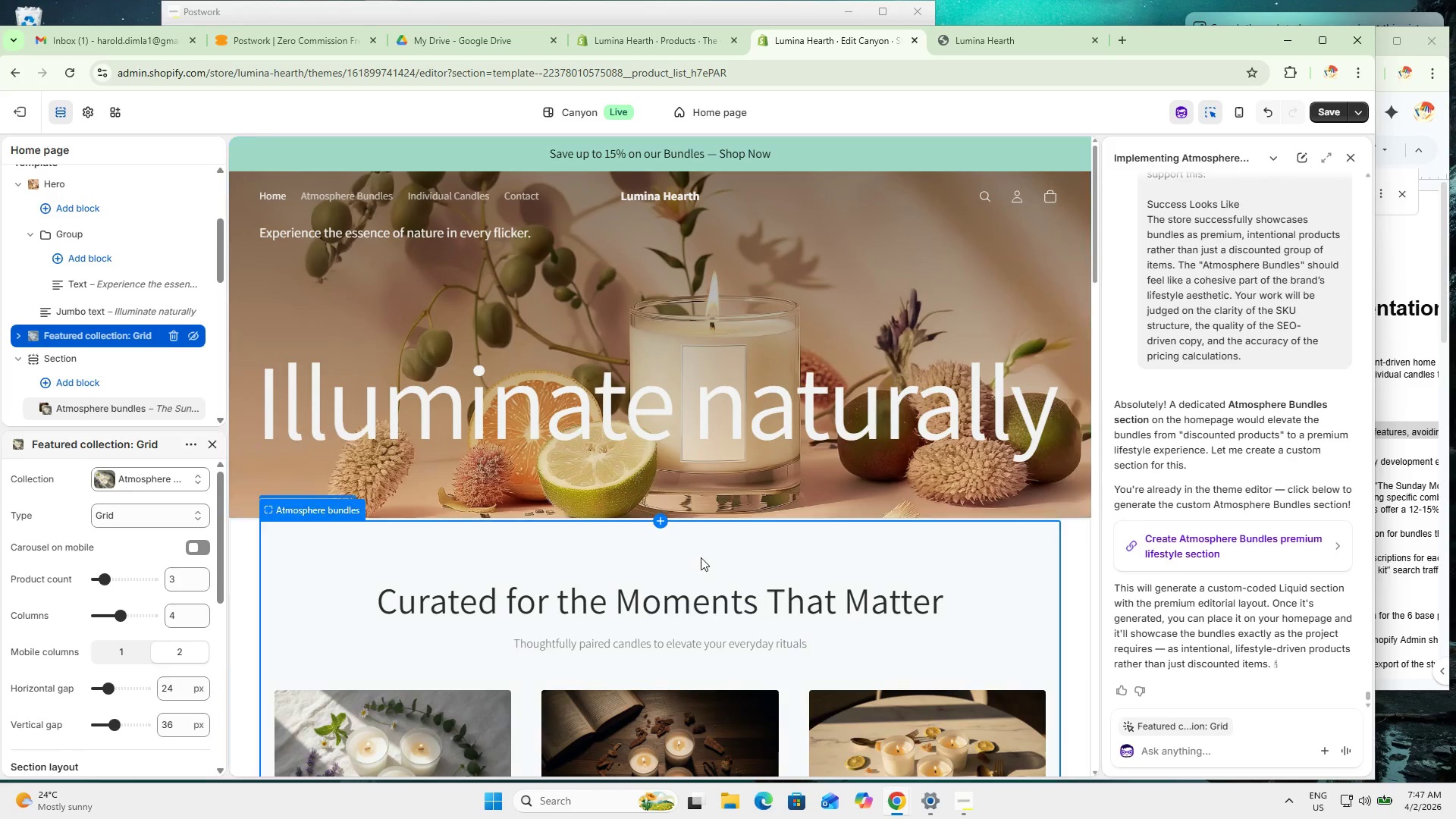 
left_click([695, 557])
 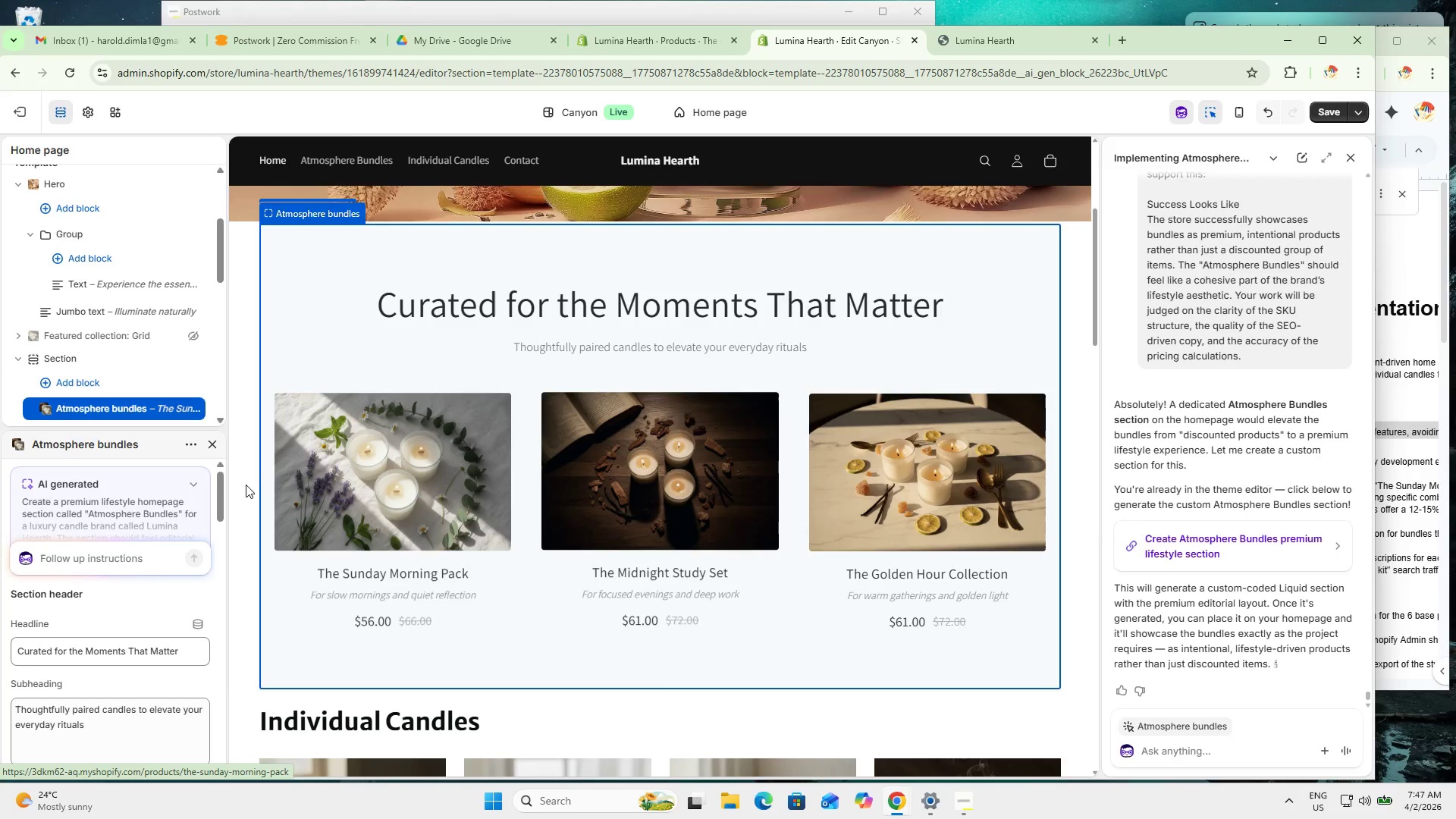 
scroll: coordinate [146, 677], scroll_direction: down, amount: 5.0
 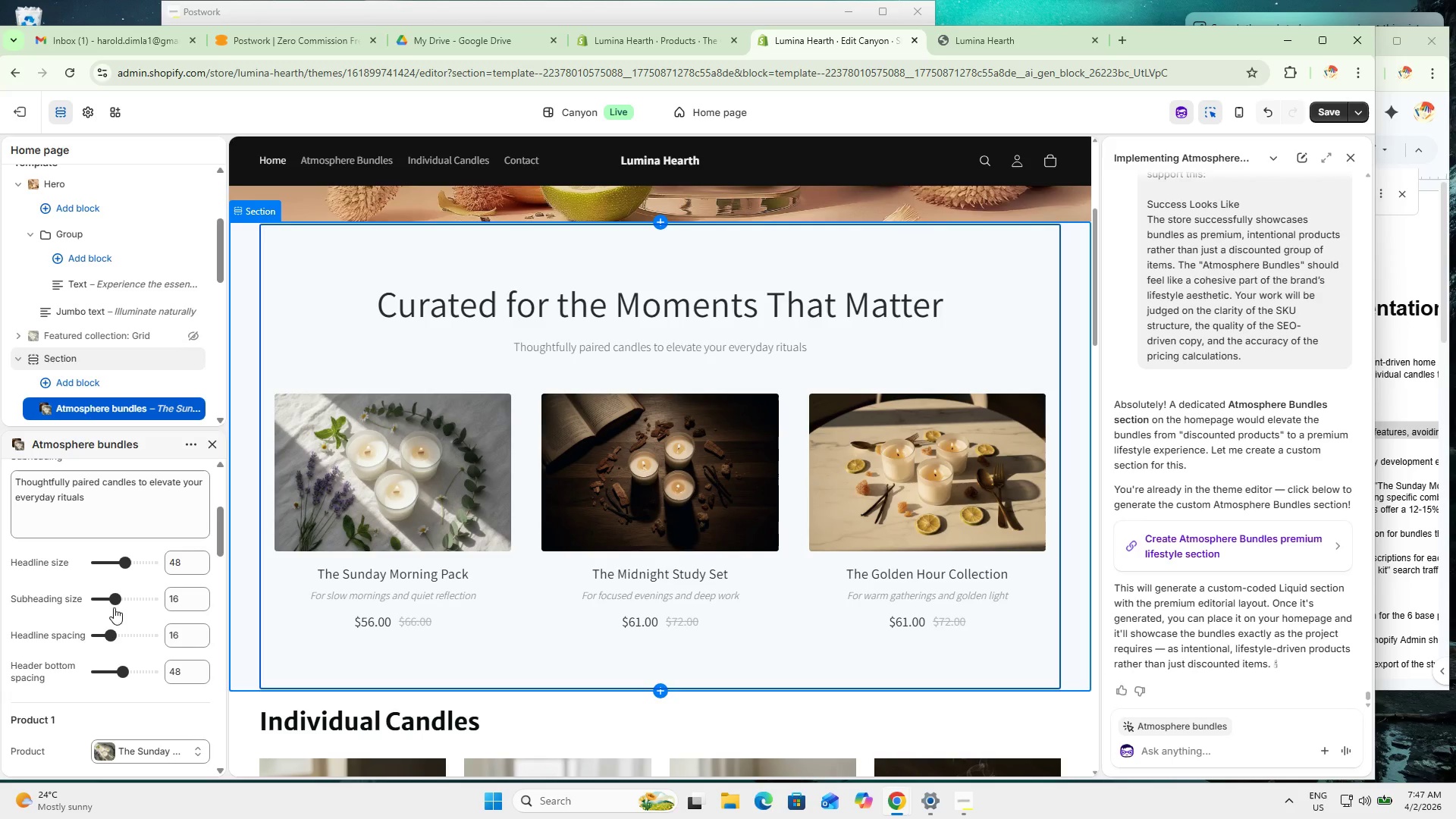 
scroll: coordinate [122, 629], scroll_direction: none, amount: 0.0
 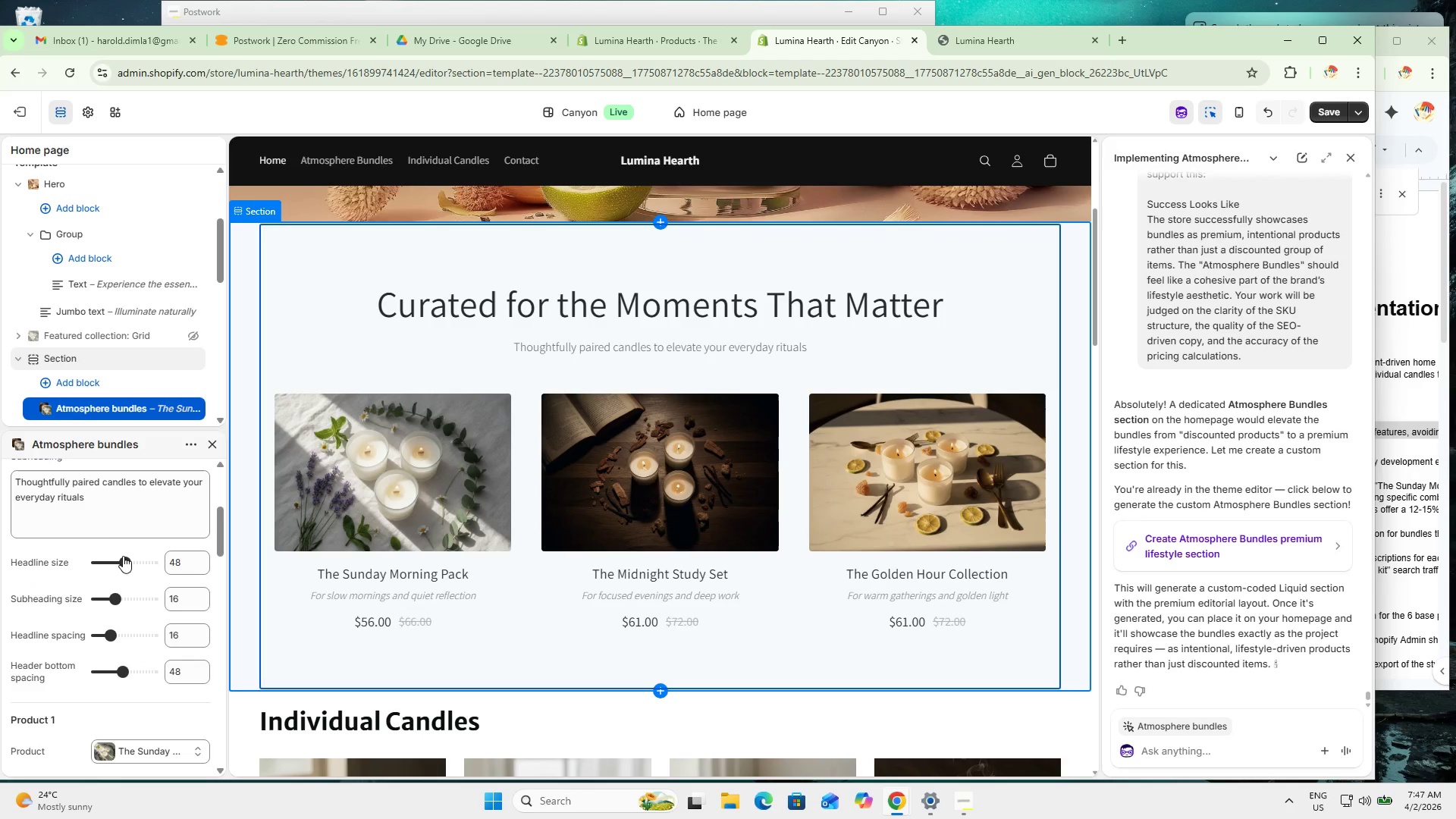 
scroll: coordinate [118, 619], scroll_direction: up, amount: 2.0
 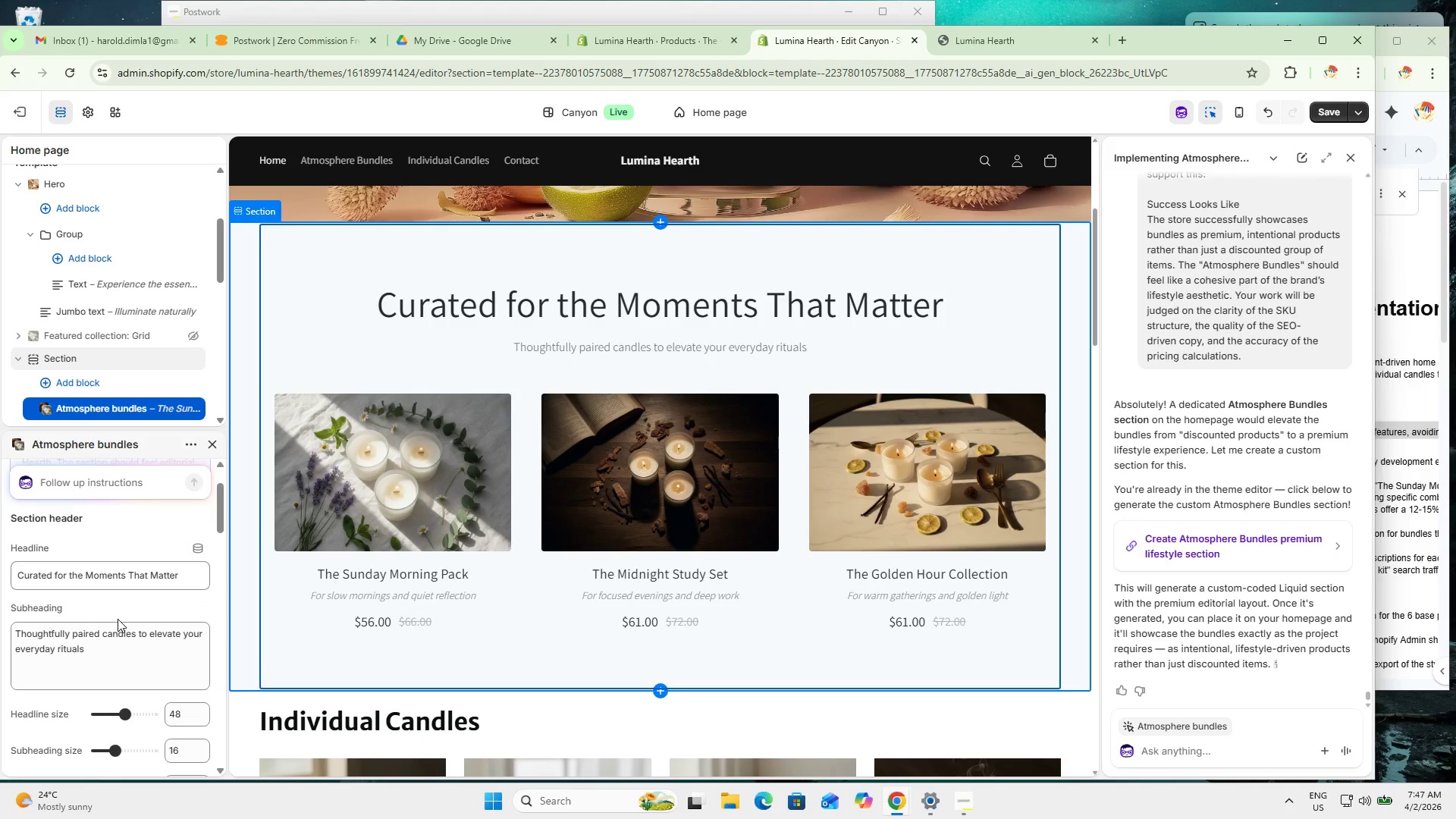 
scroll: coordinate [127, 639], scroll_direction: down, amount: 10.0
 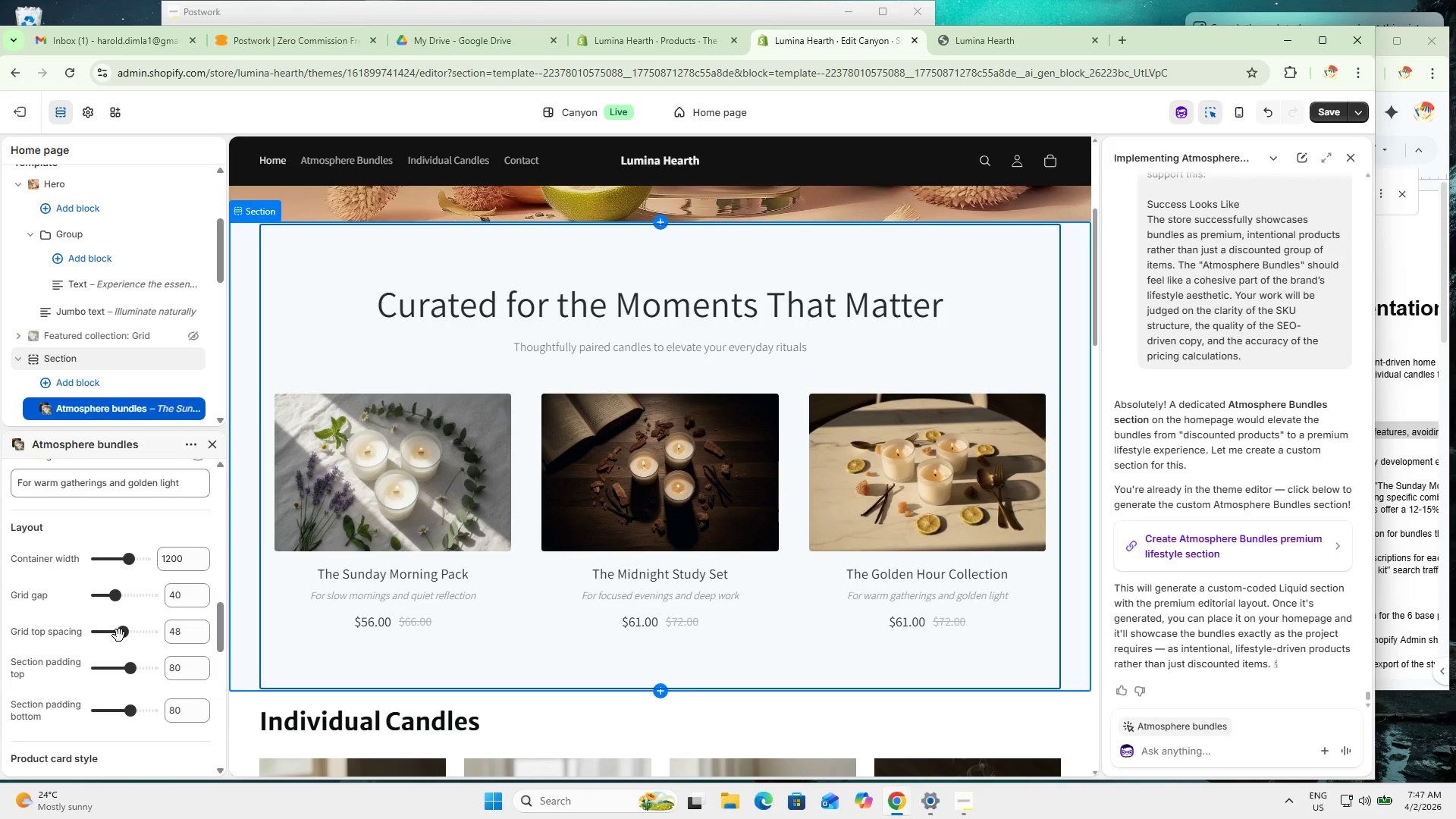 
left_click_drag(start_coordinate=[122, 635], to_coordinate=[108, 633])
 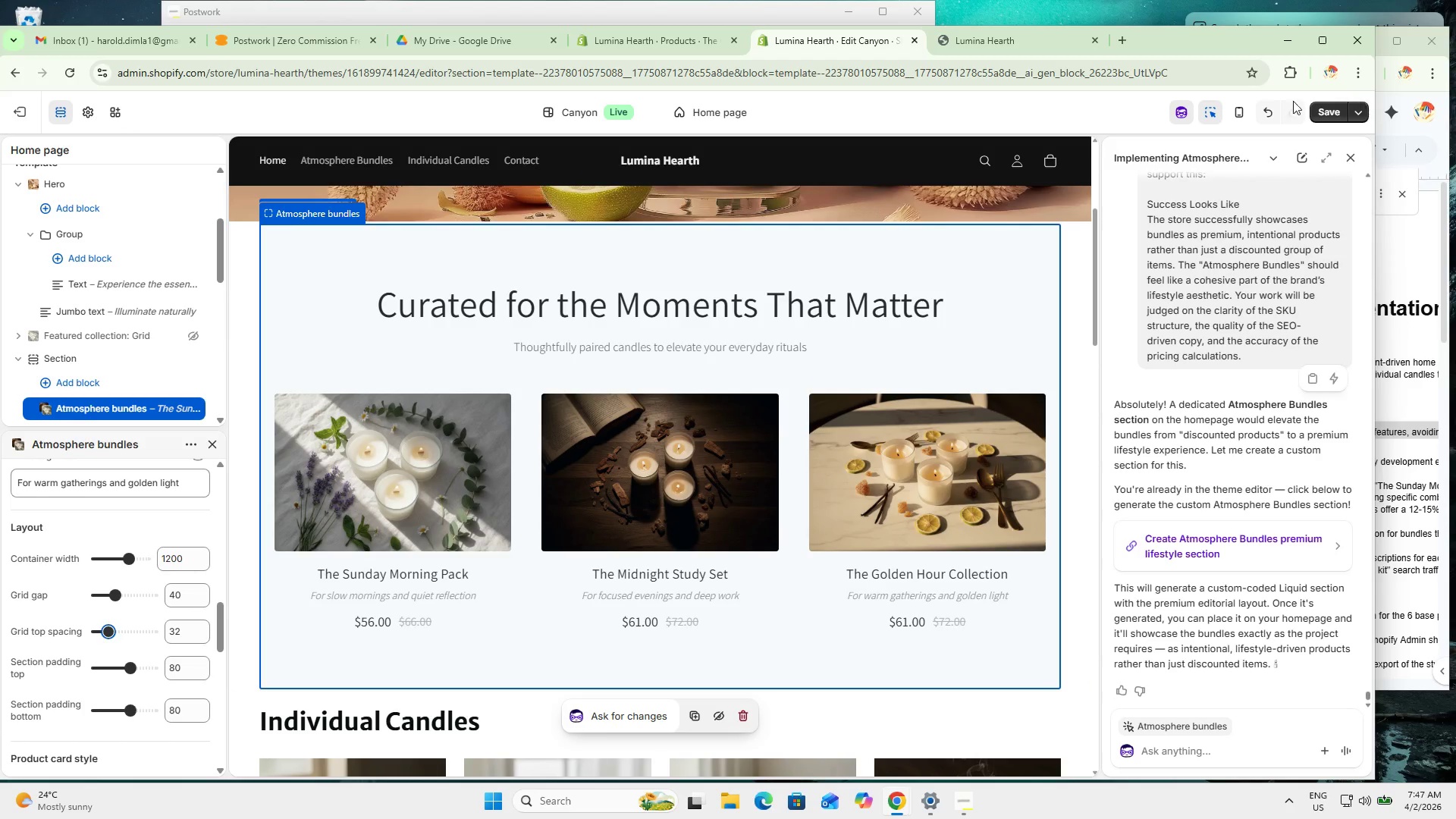 
left_click([1269, 110])
 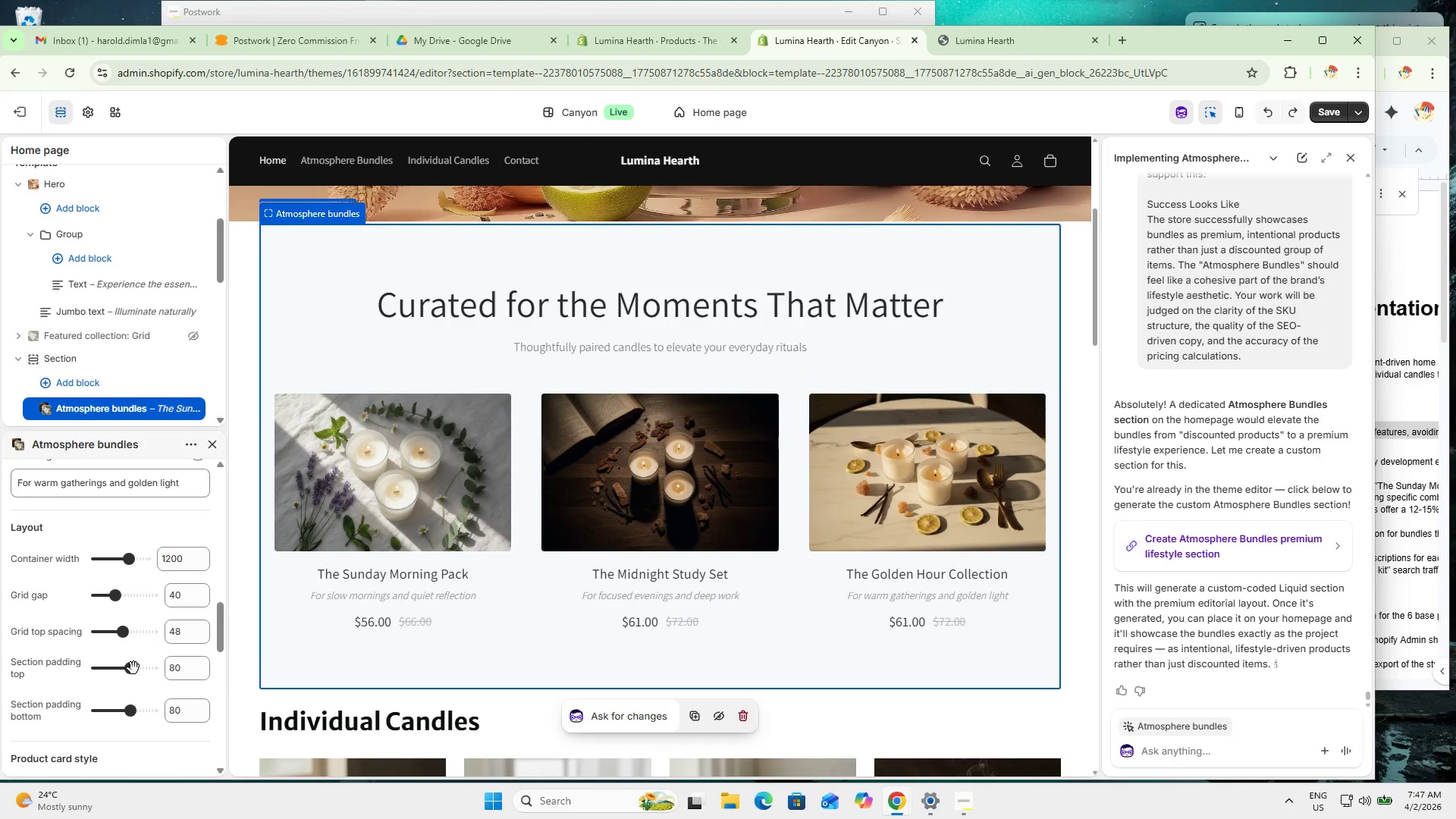 
left_click_drag(start_coordinate=[126, 667], to_coordinate=[78, 667])
 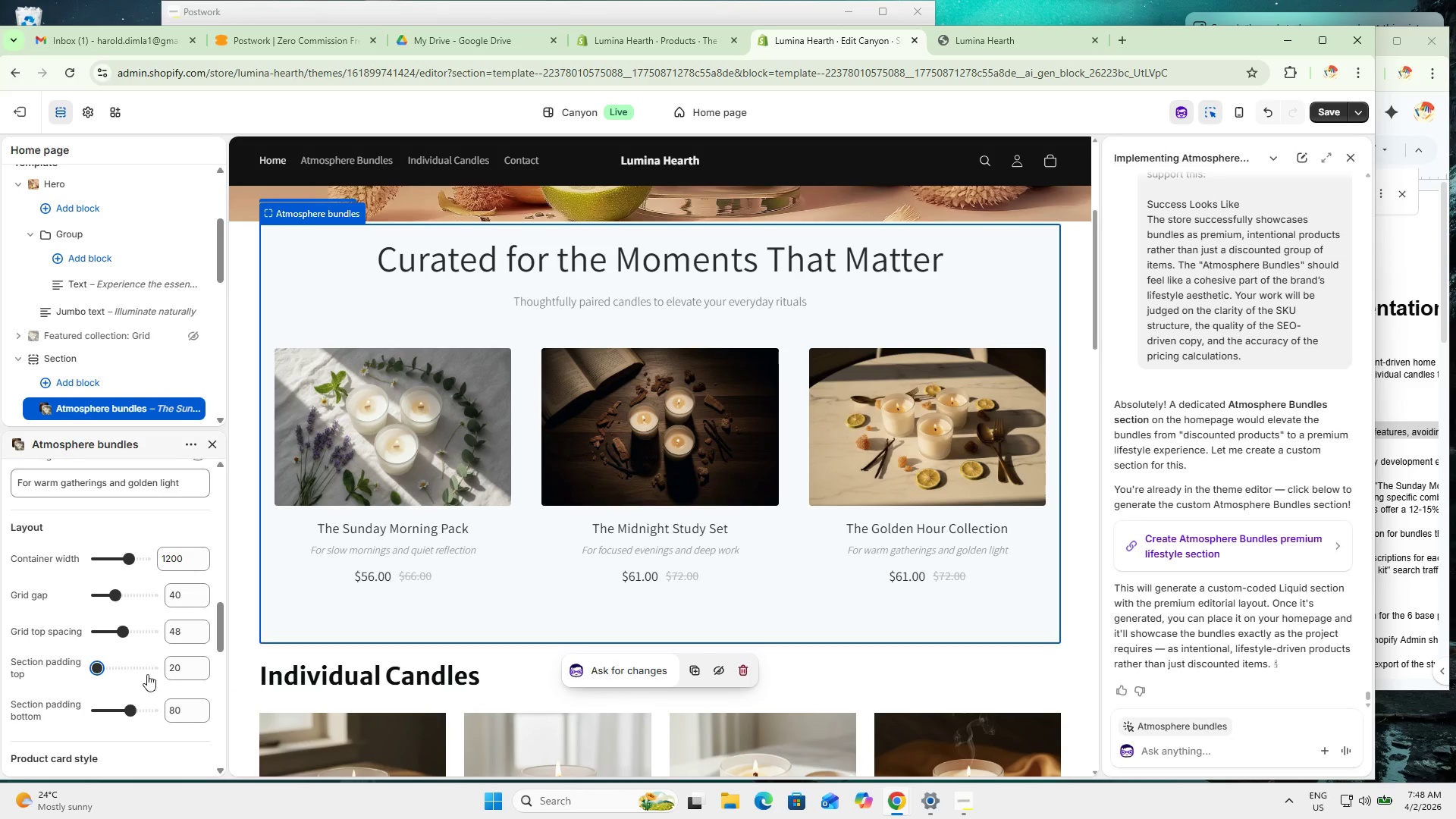 
left_click_drag(start_coordinate=[96, 665], to_coordinate=[74, 666])
 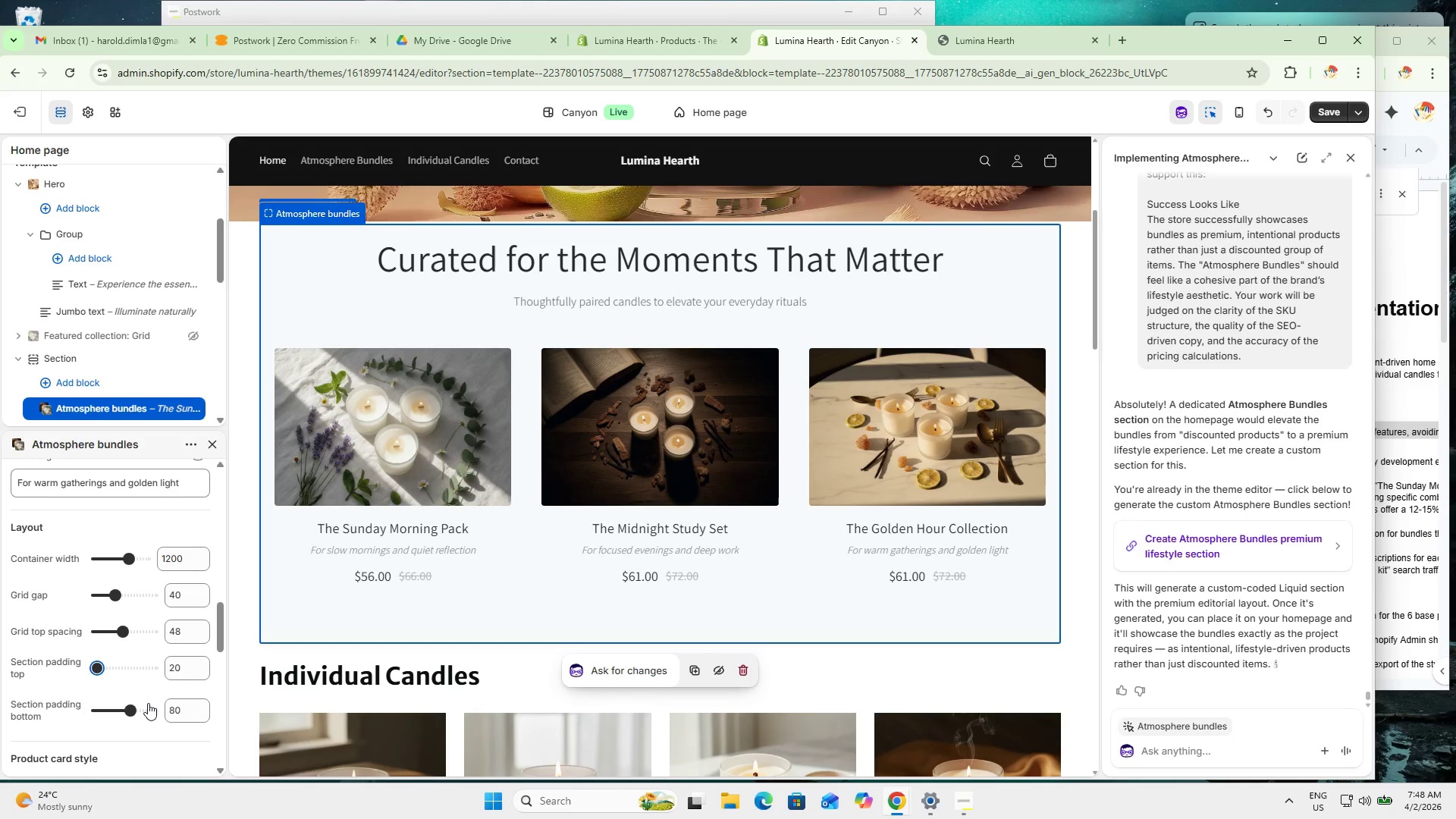 
left_click_drag(start_coordinate=[124, 708], to_coordinate=[108, 708])
 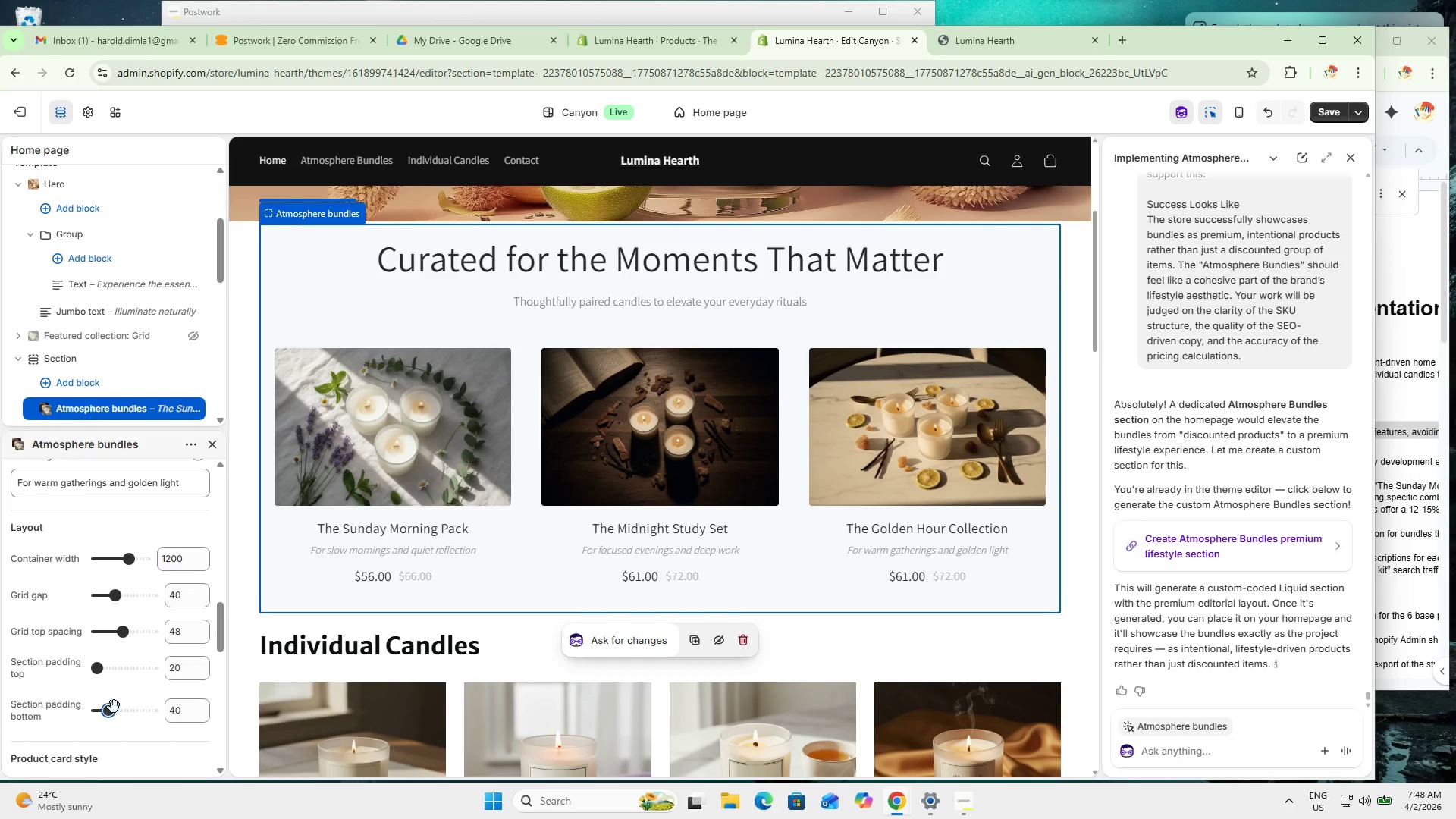 
scroll: coordinate [843, 529], scroll_direction: up, amount: 4.0
 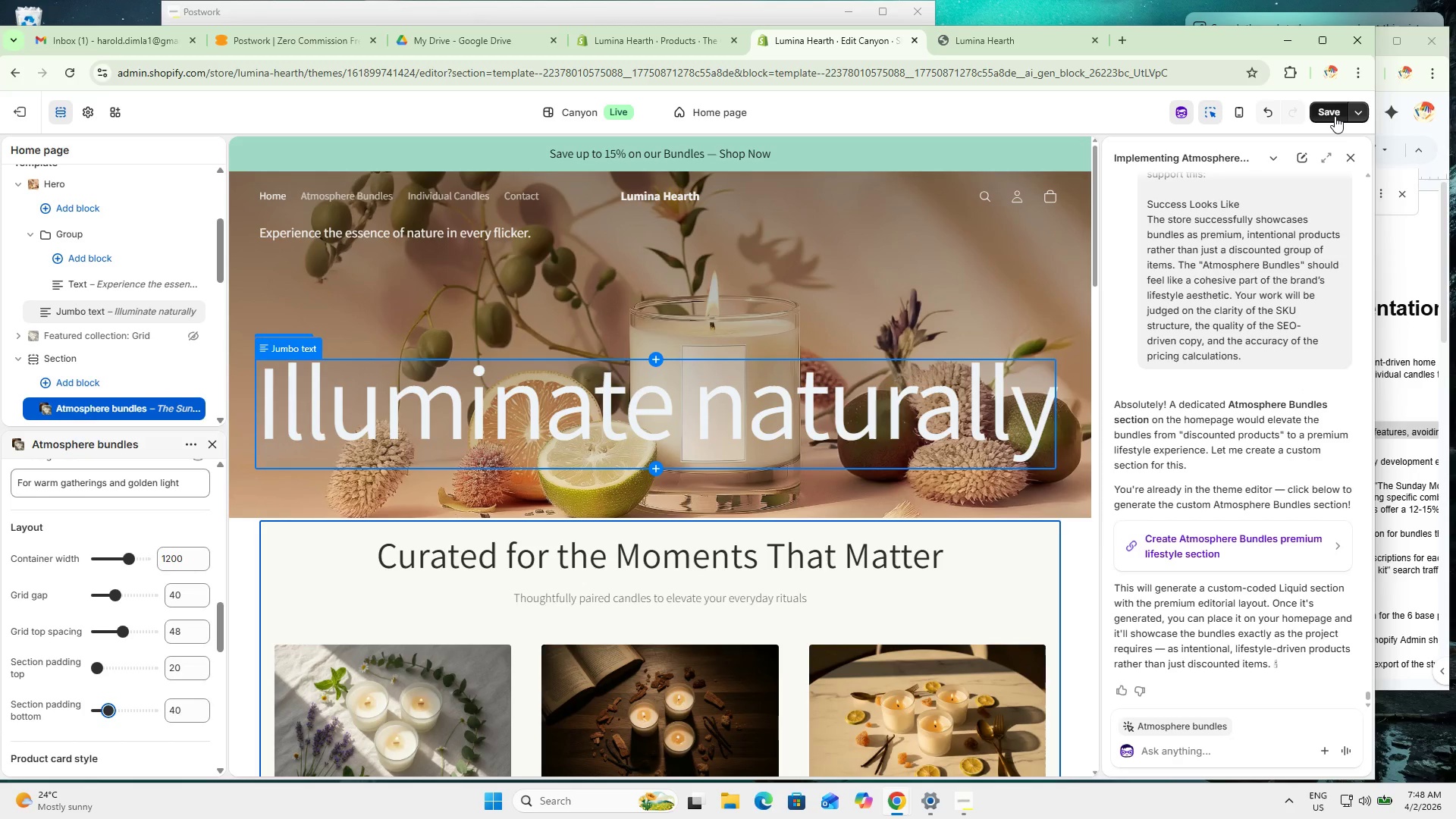 
scroll: coordinate [808, 552], scroll_direction: down, amount: 1.0
 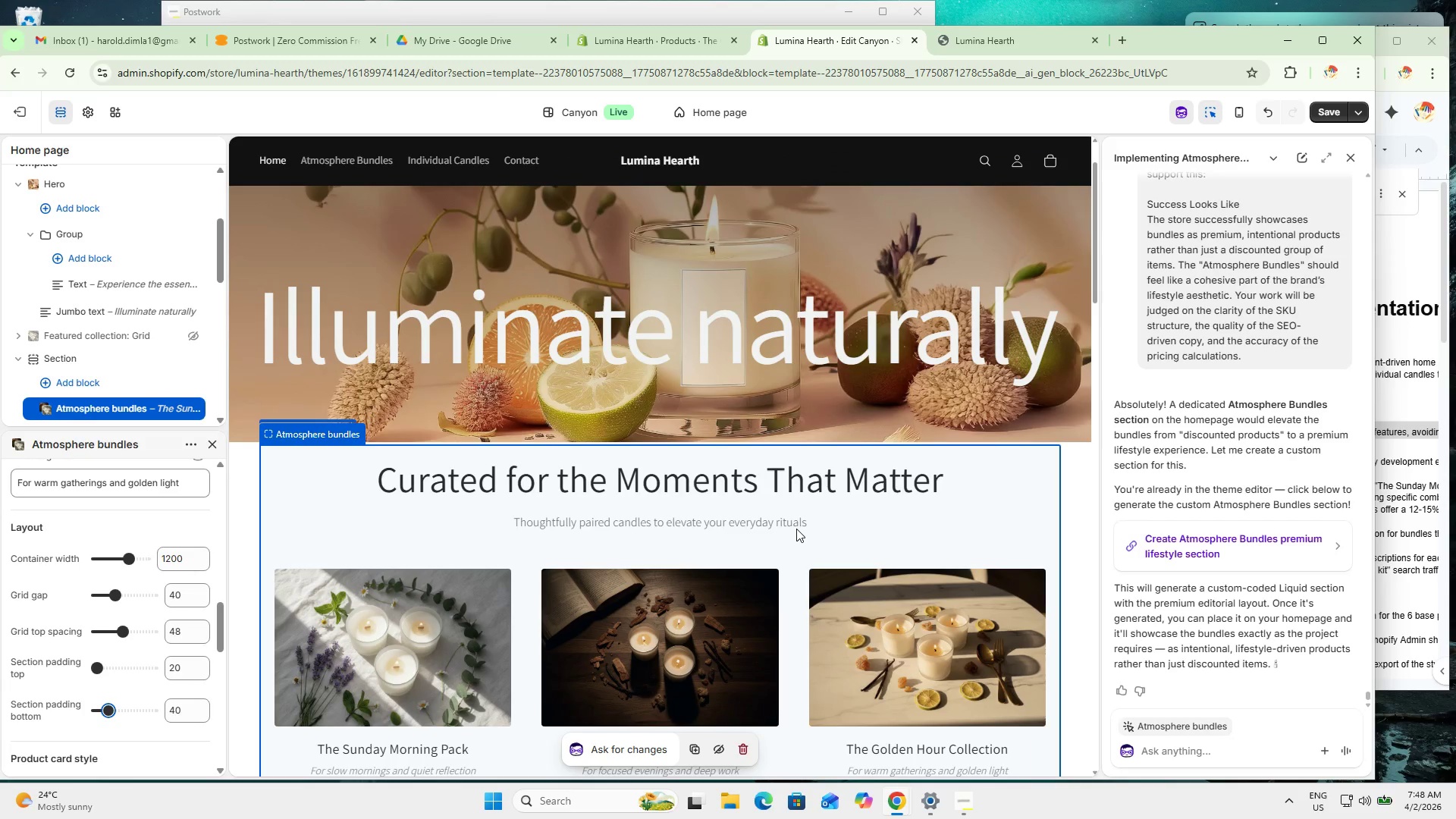 
left_click([727, 536])
 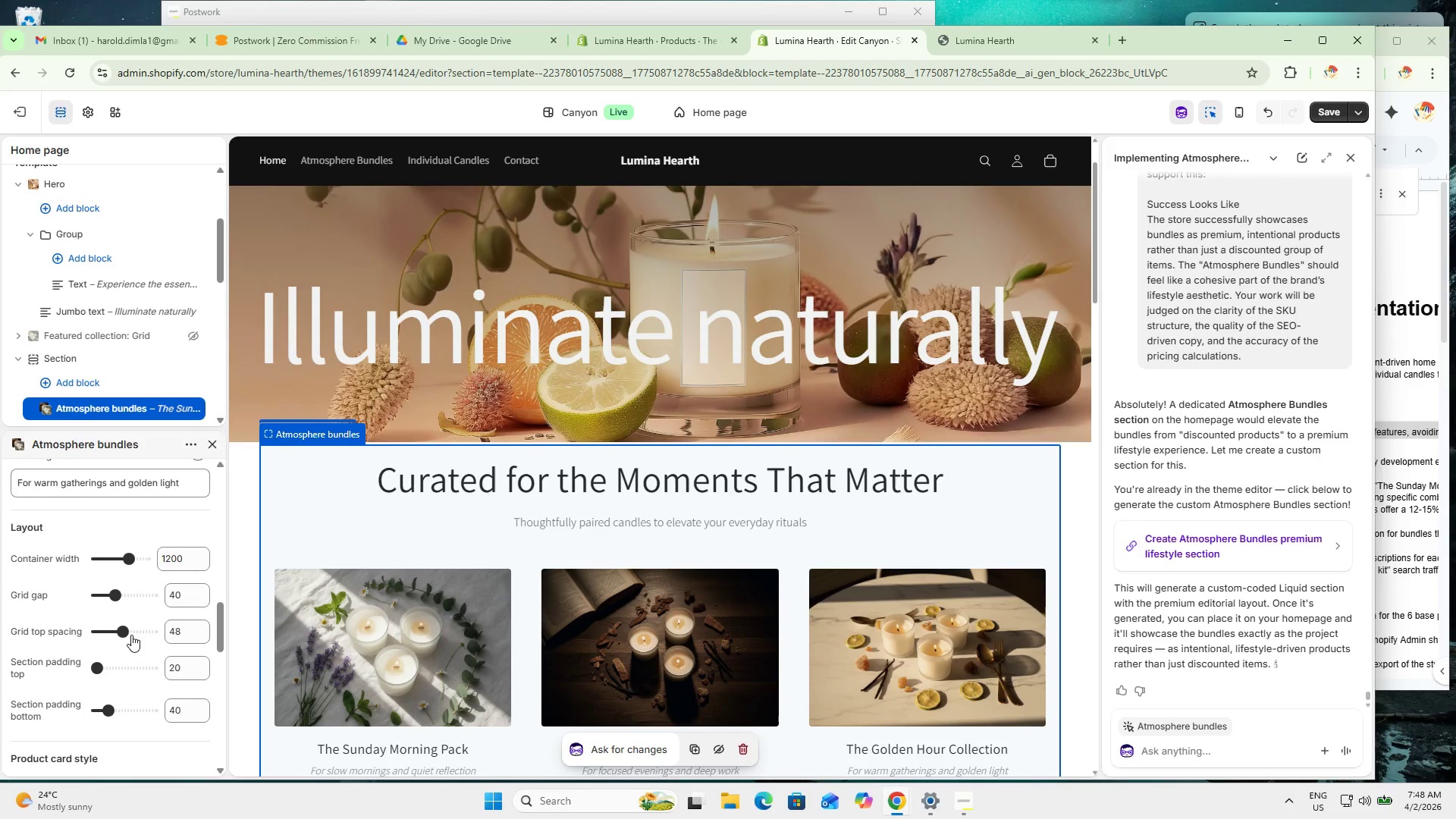 
left_click_drag(start_coordinate=[124, 636], to_coordinate=[106, 635])
 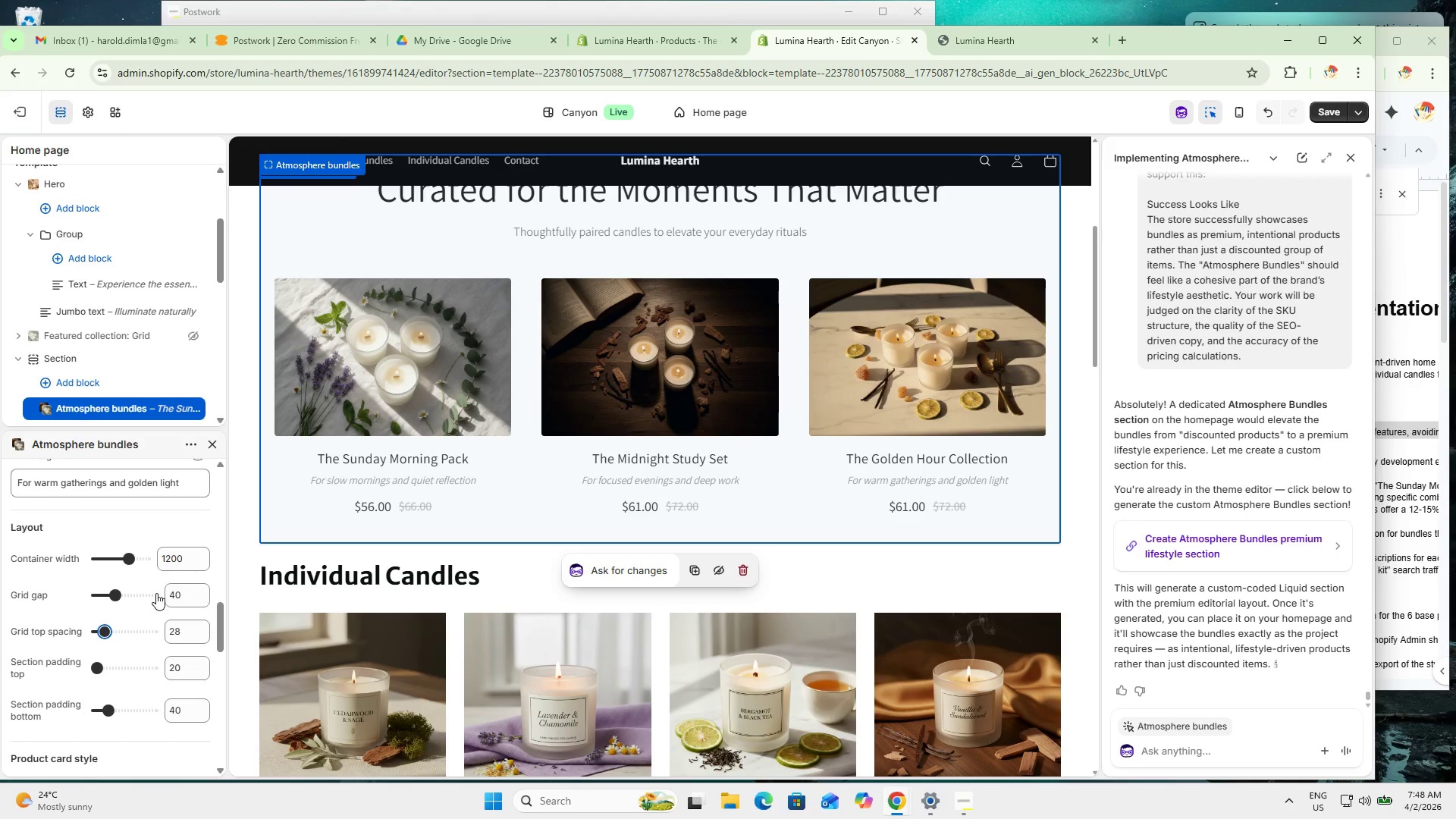 
scroll: coordinate [458, 543], scroll_direction: up, amount: 1.0
 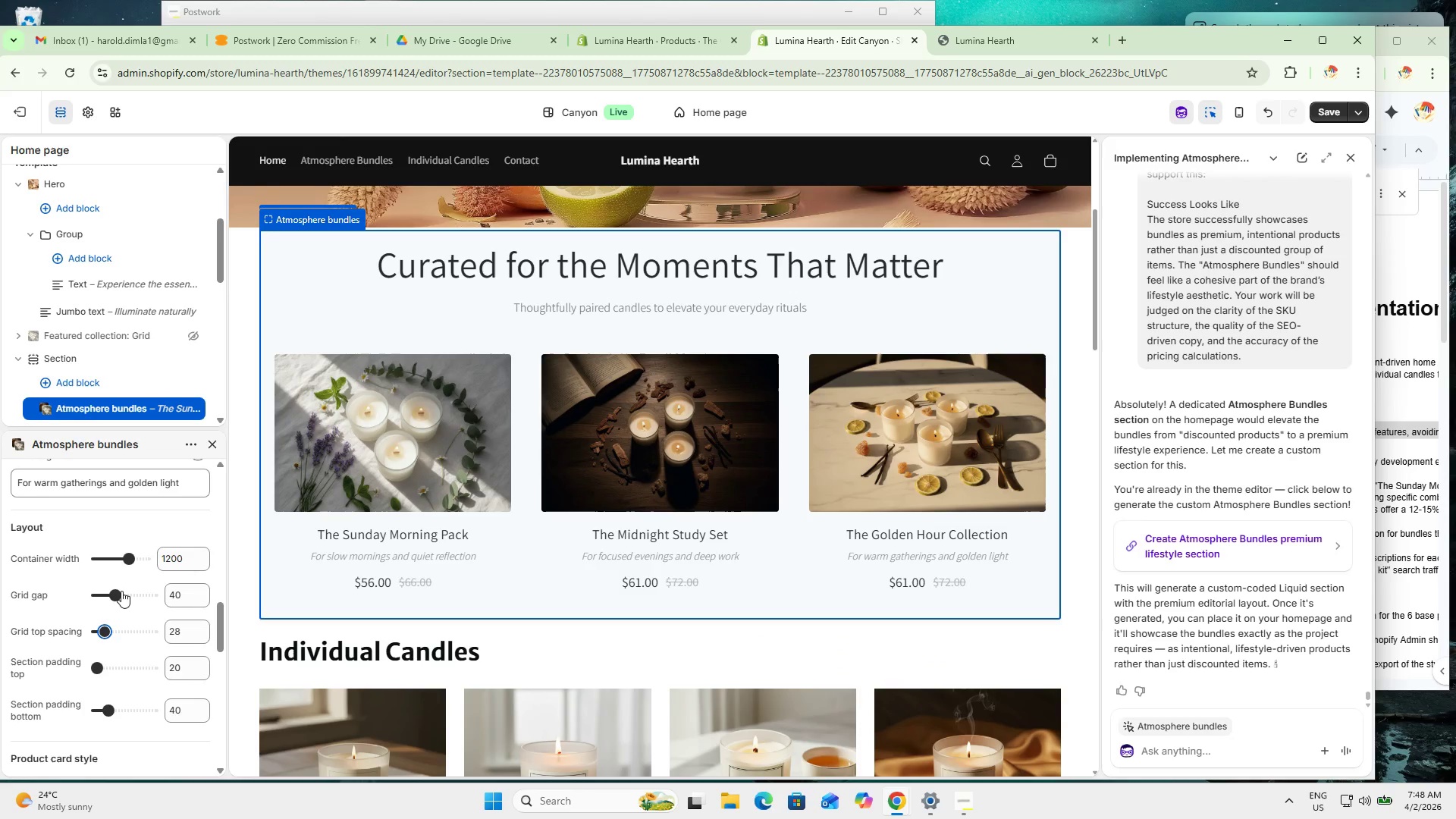 
left_click_drag(start_coordinate=[110, 594], to_coordinate=[69, 591])
 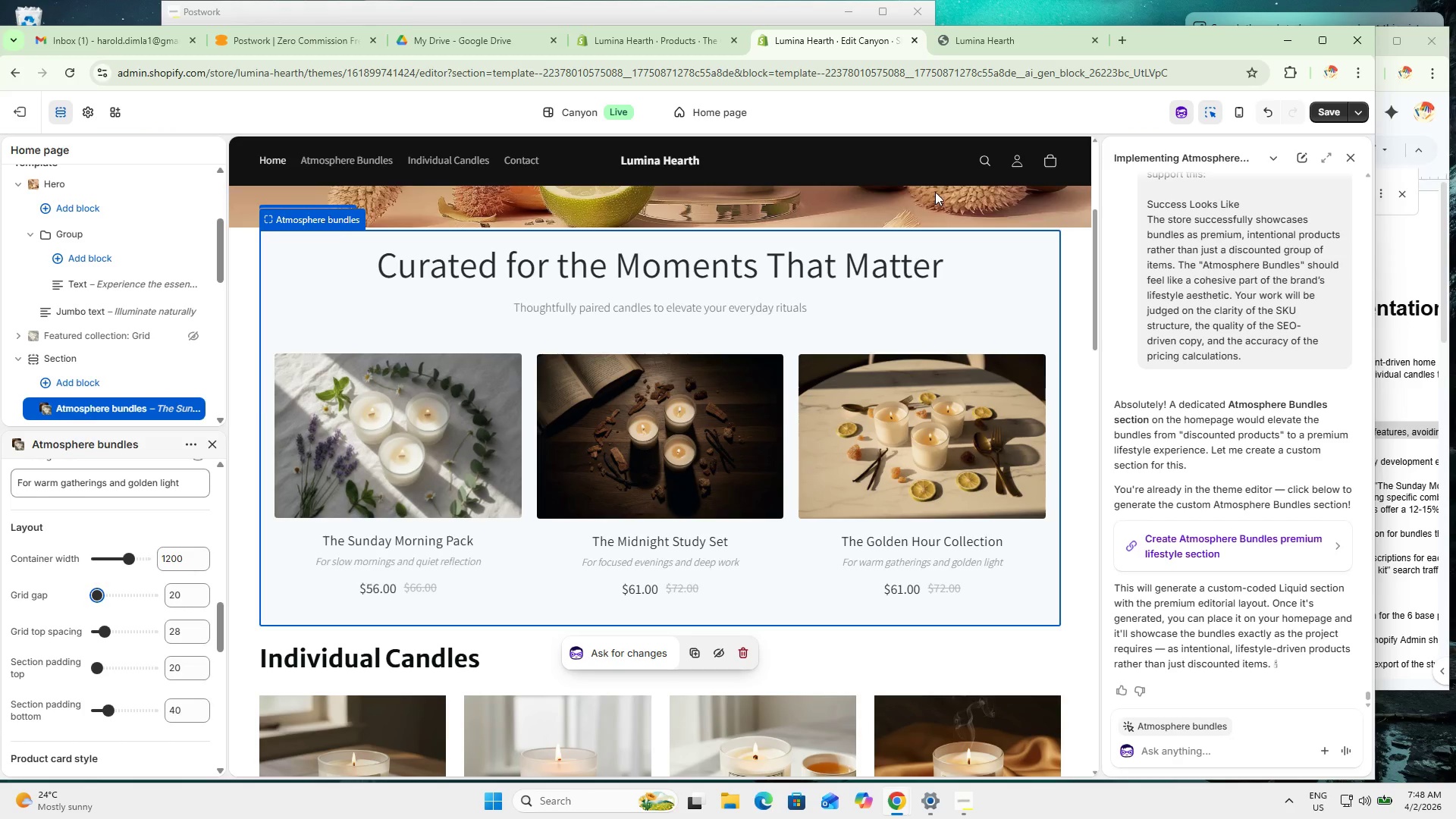 
left_click([1261, 112])
 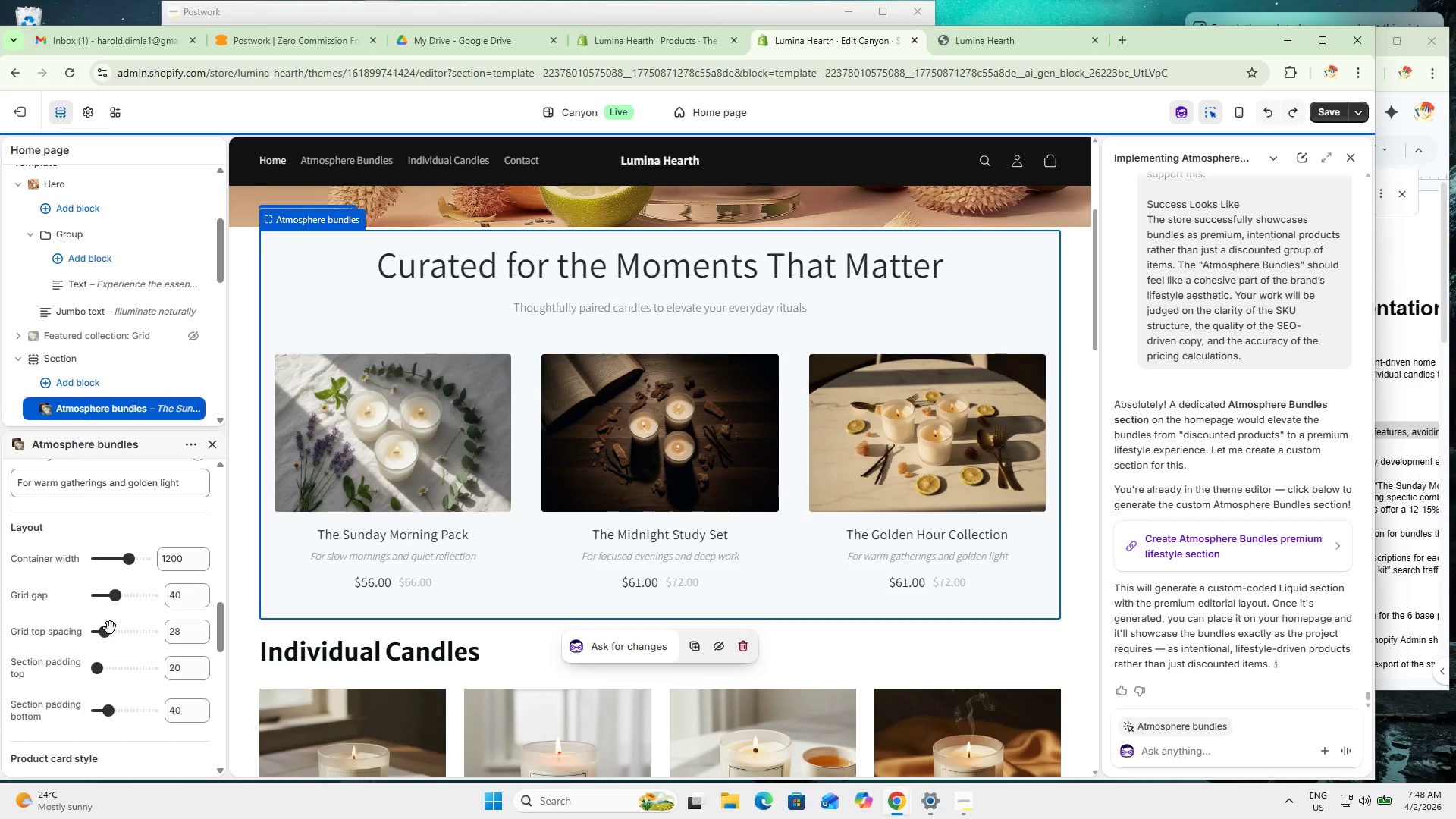 
left_click_drag(start_coordinate=[108, 635], to_coordinate=[87, 632])
 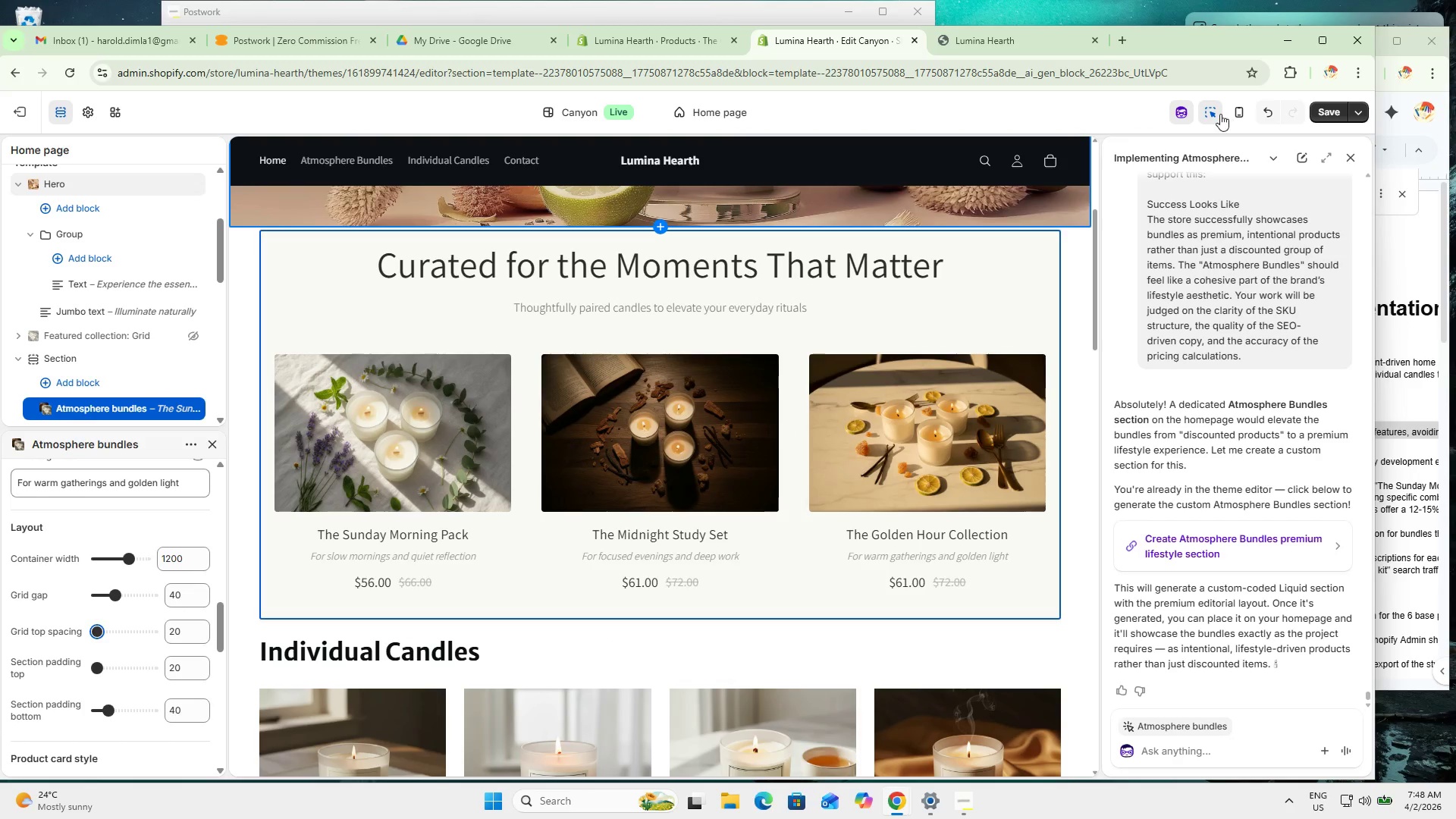 
left_click([1262, 108])
 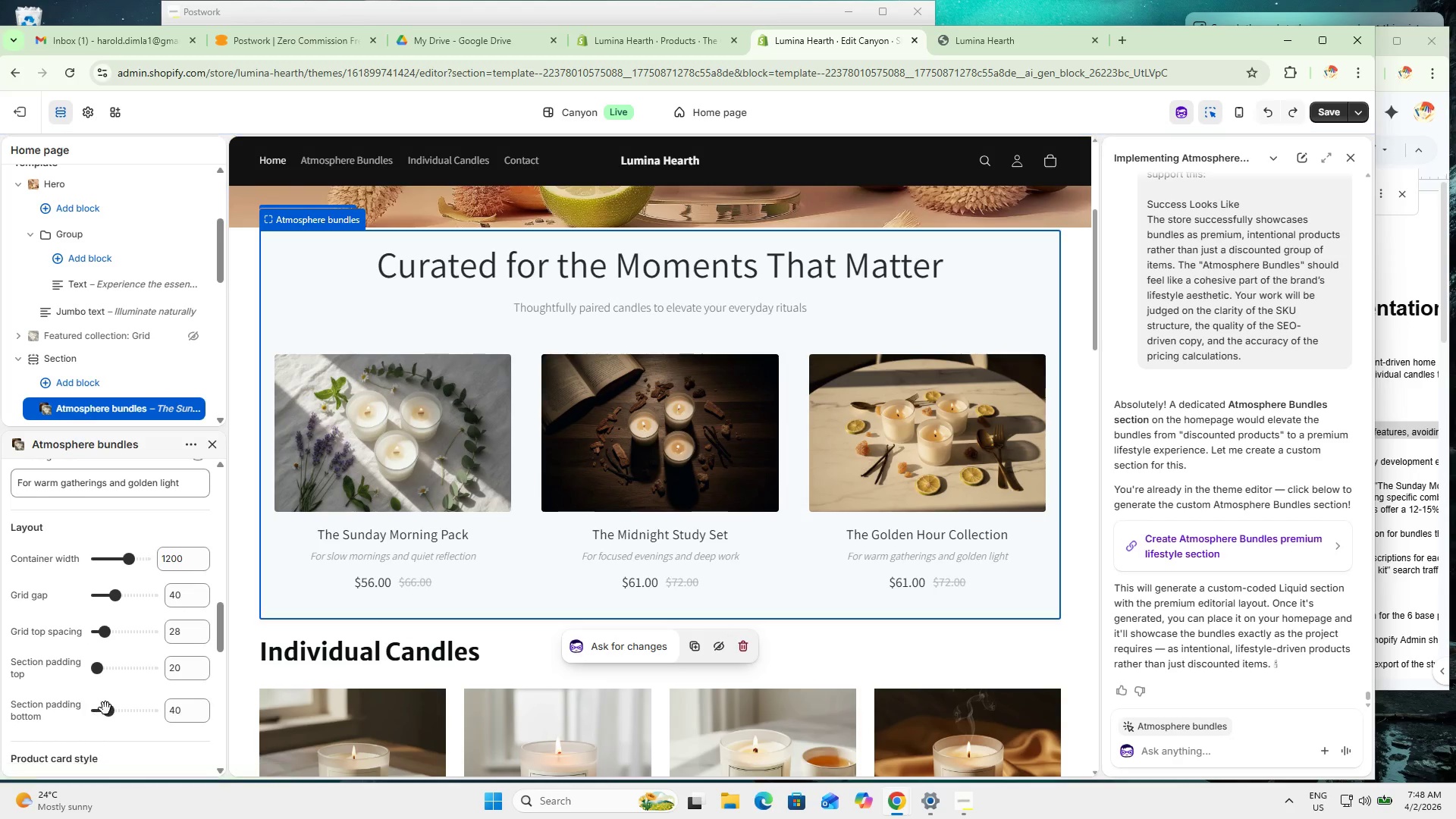 
left_click_drag(start_coordinate=[107, 714], to_coordinate=[78, 698])
 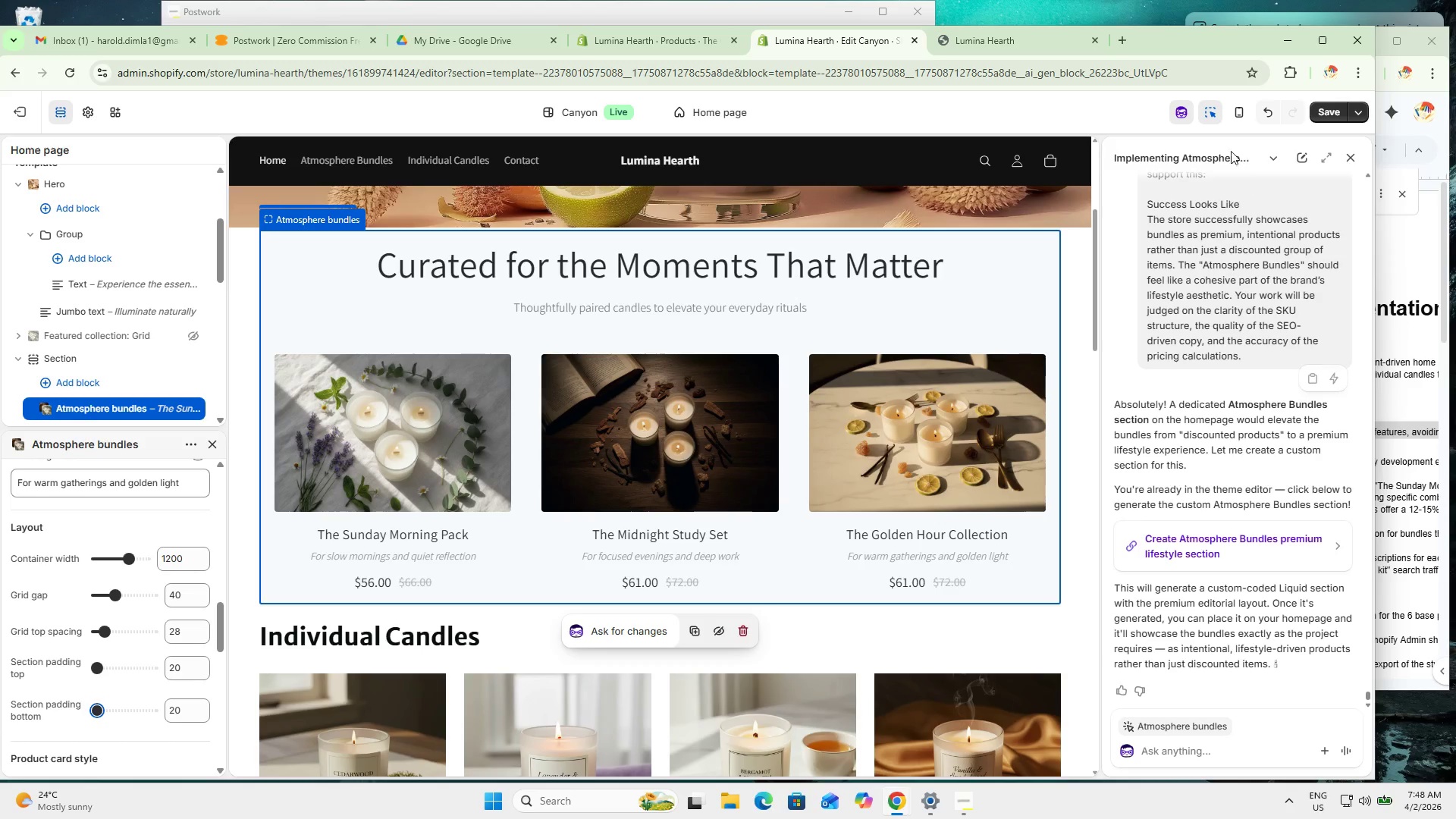 
left_click([1264, 115])
 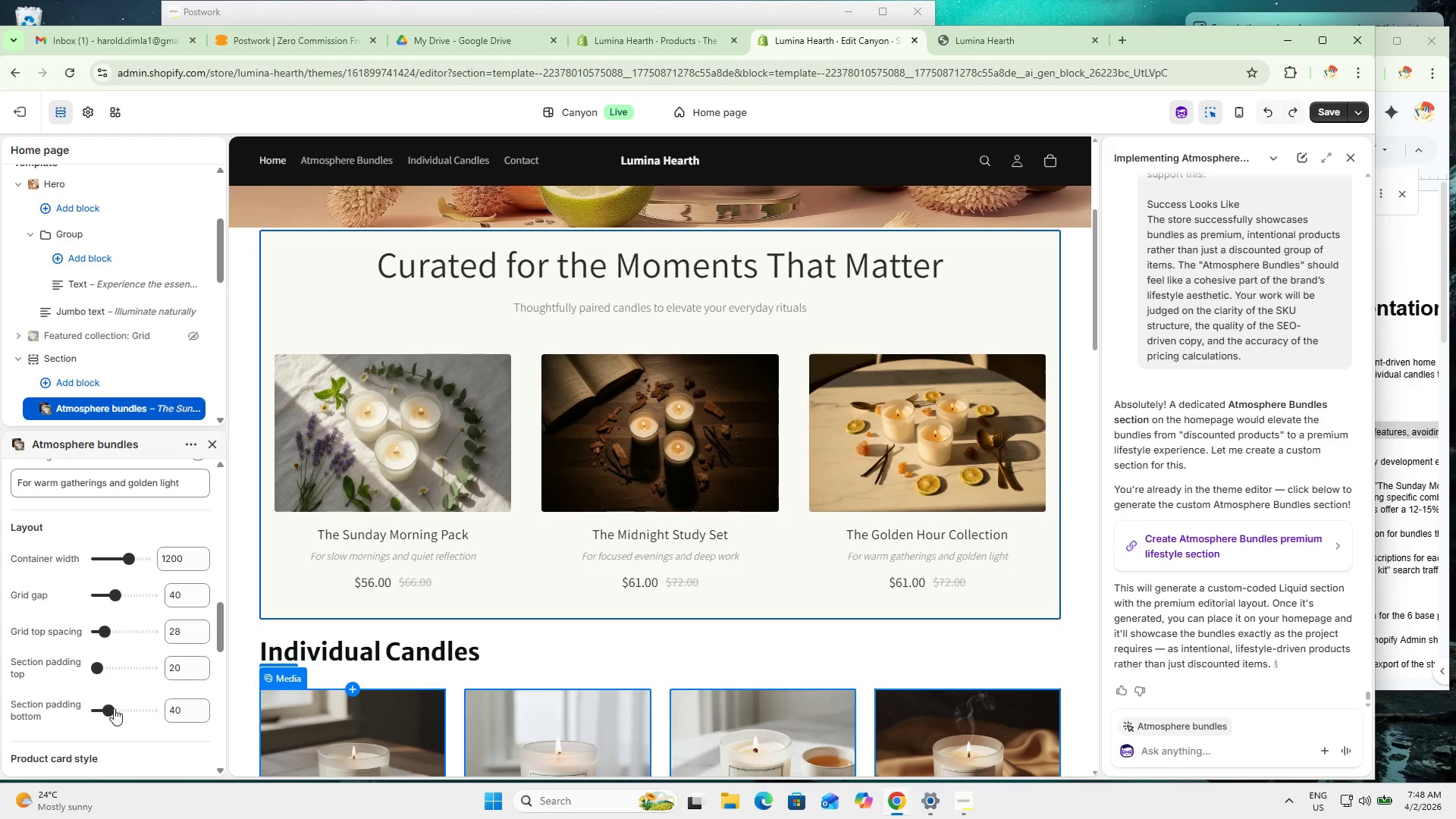 
left_click_drag(start_coordinate=[180, 708], to_coordinate=[145, 711])
 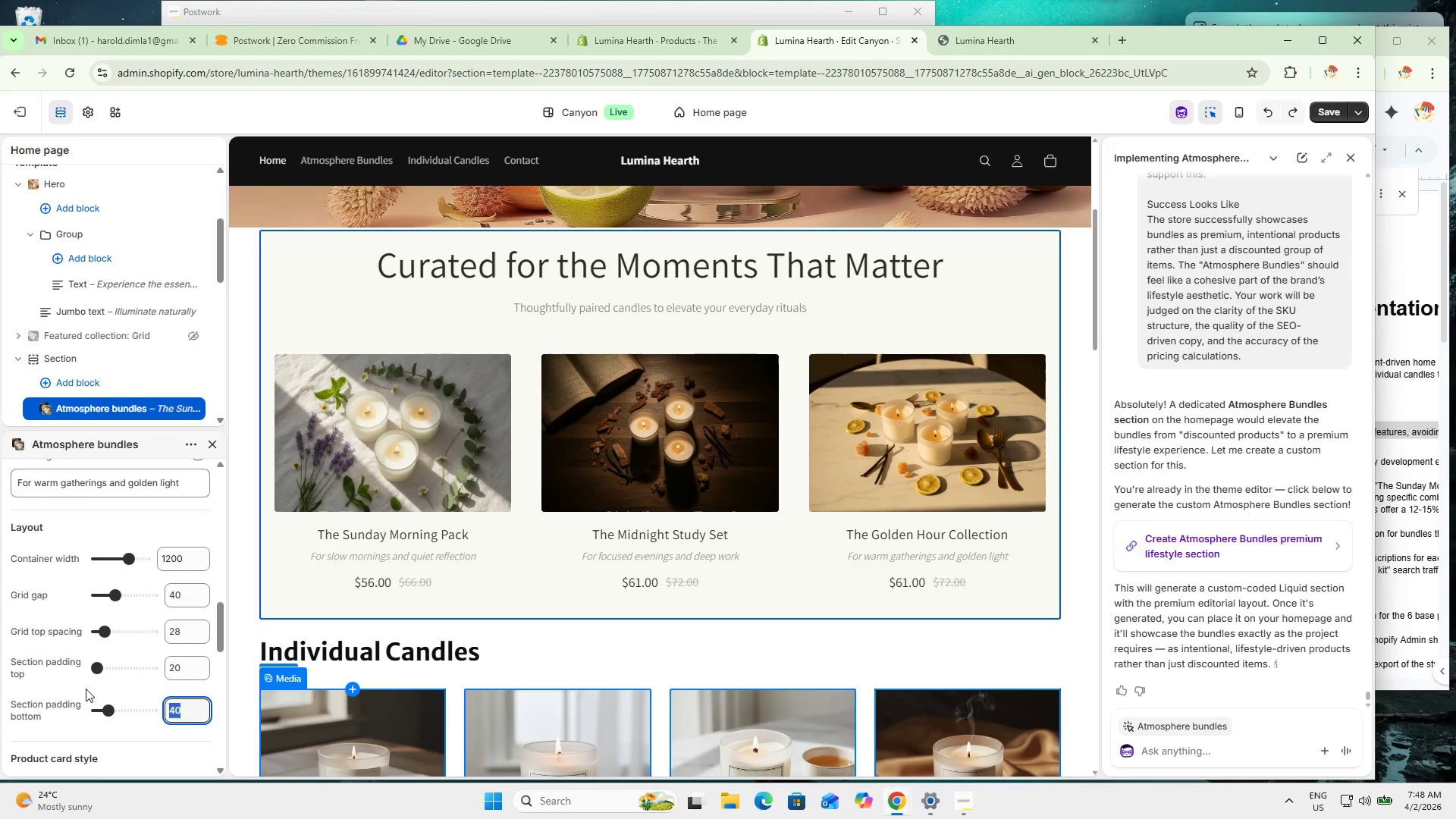 
key(Numpad3)
 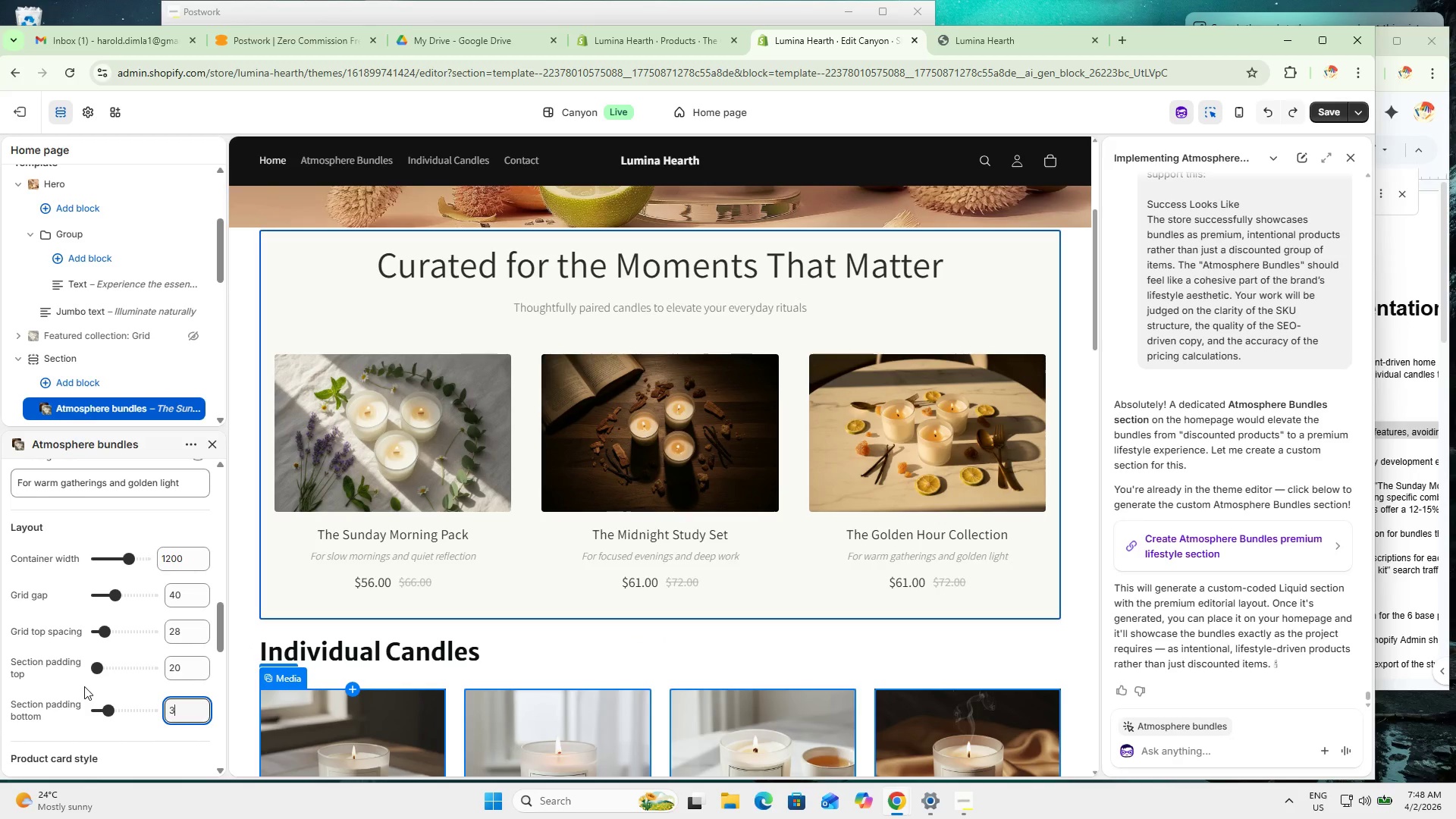 
key(Numpad0)
 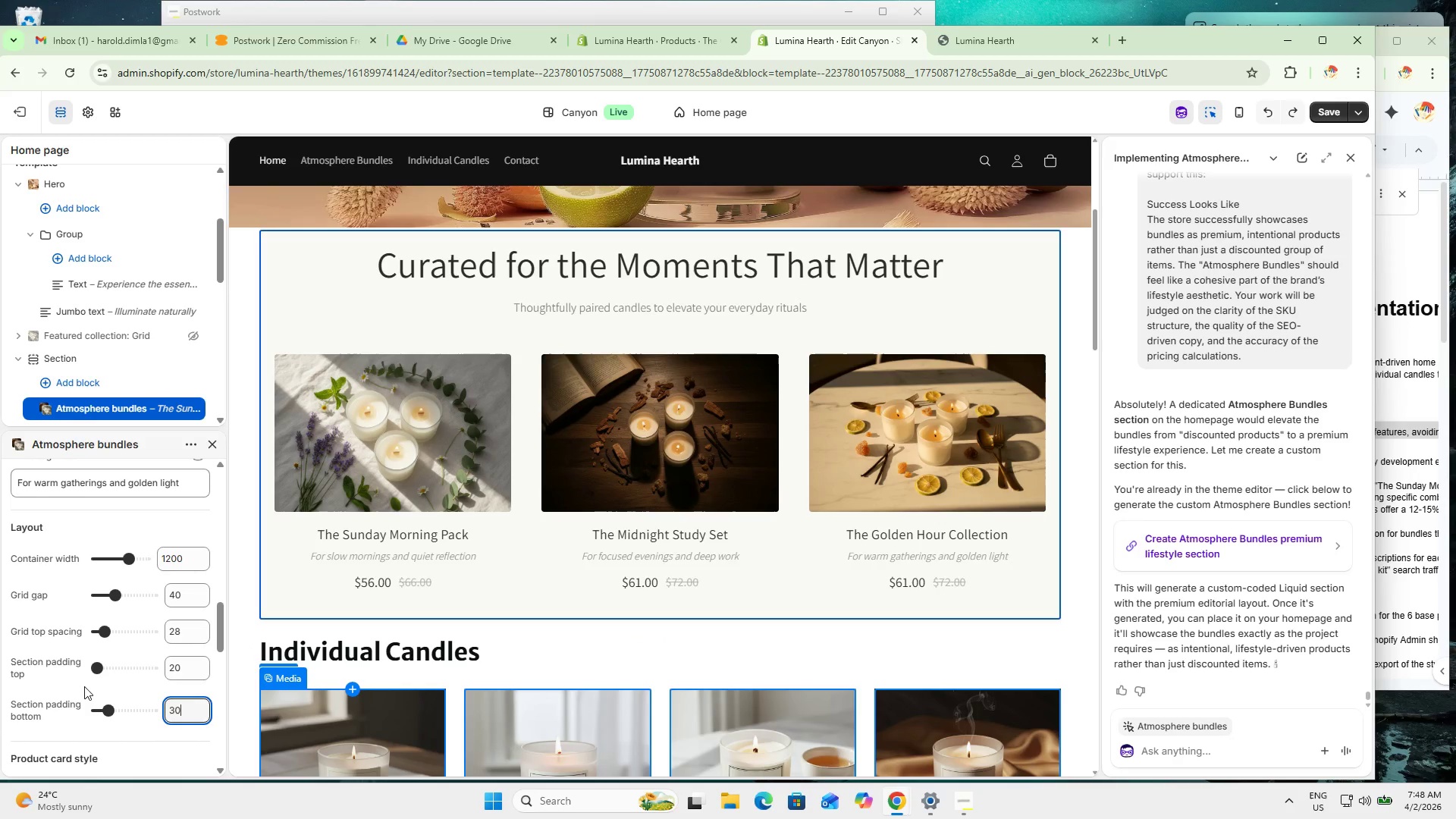 
key(NumpadEnter)
 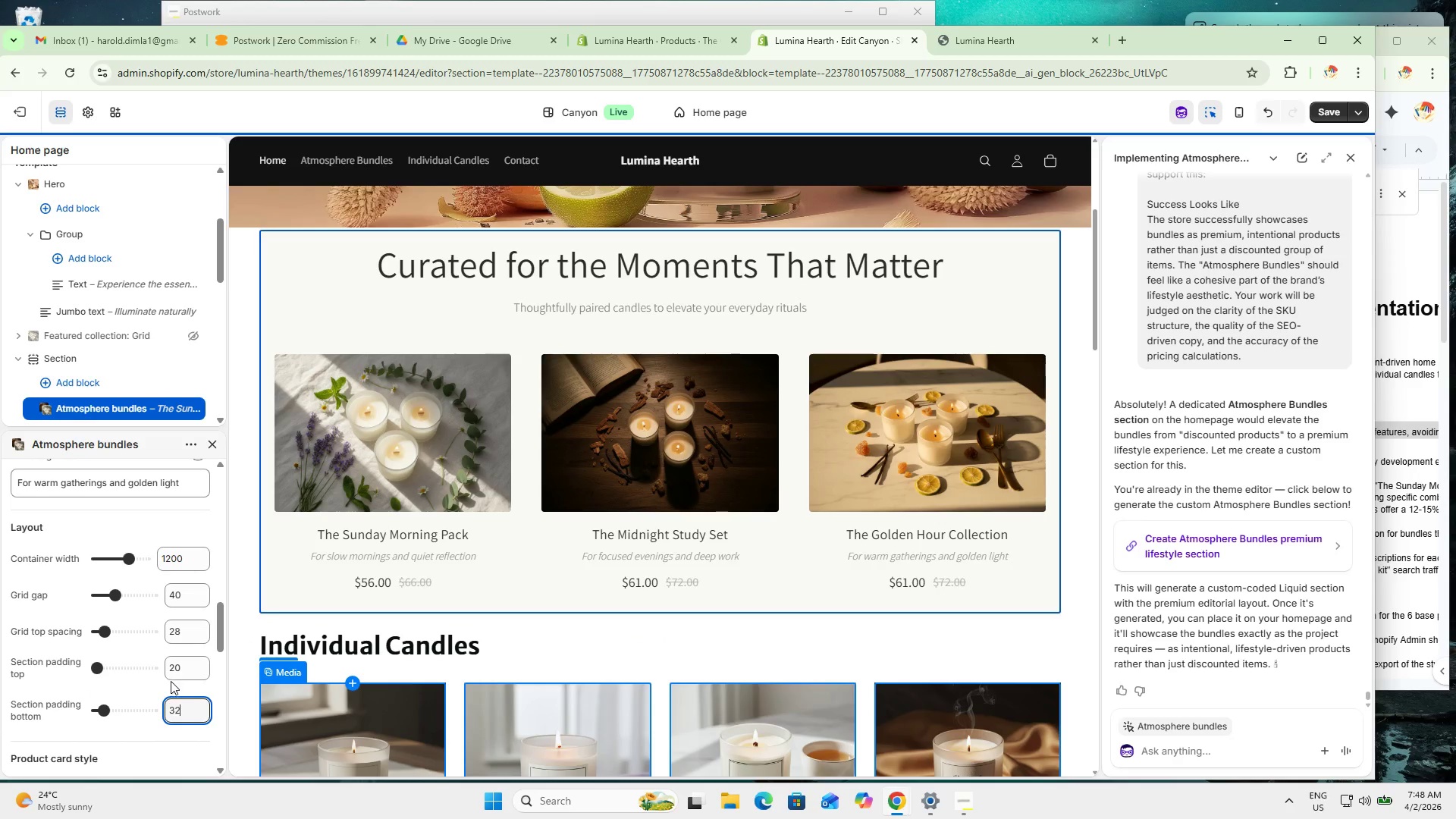 
scroll: coordinate [827, 521], scroll_direction: up, amount: 3.0
 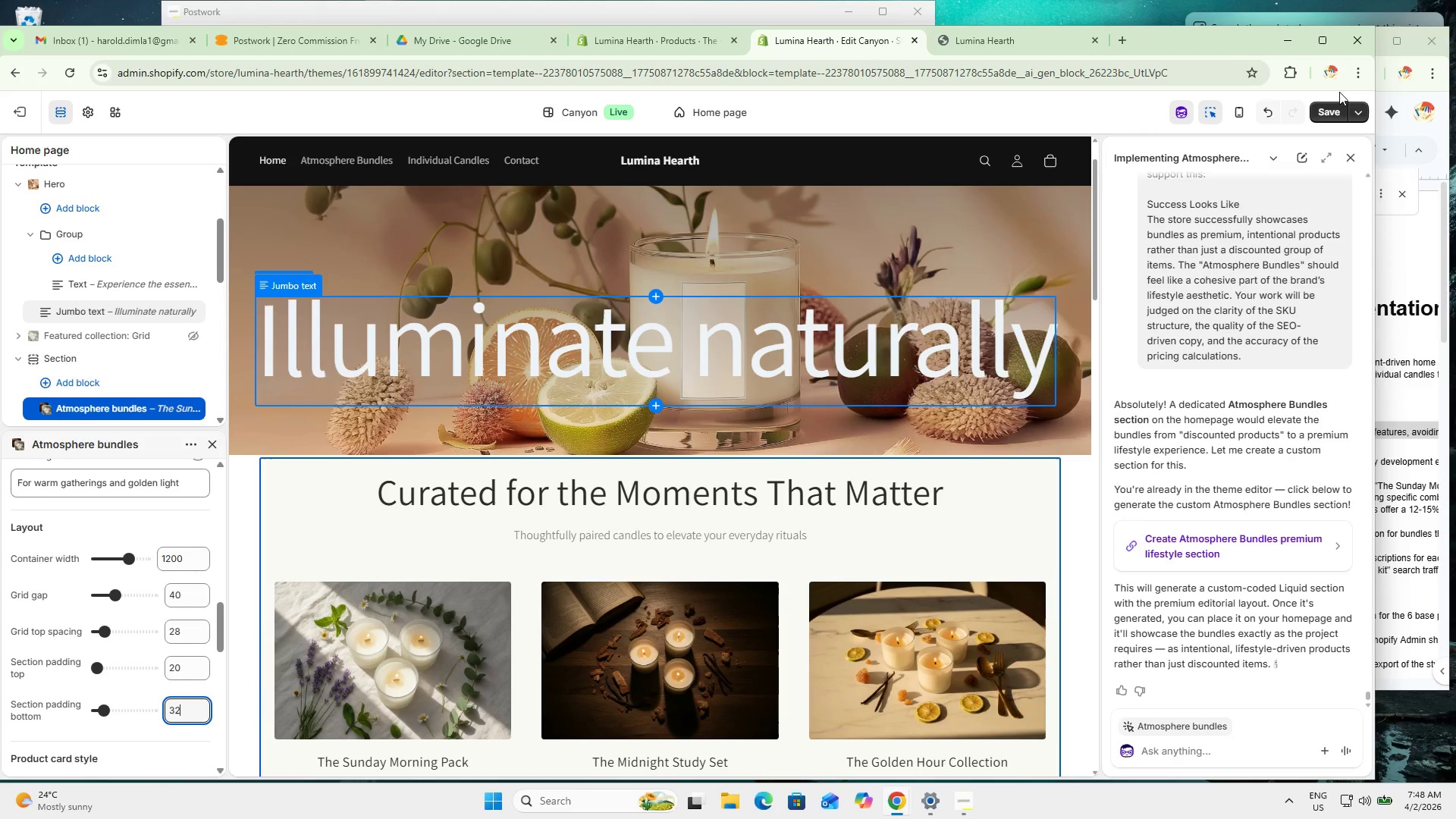 
left_click([1326, 123])
 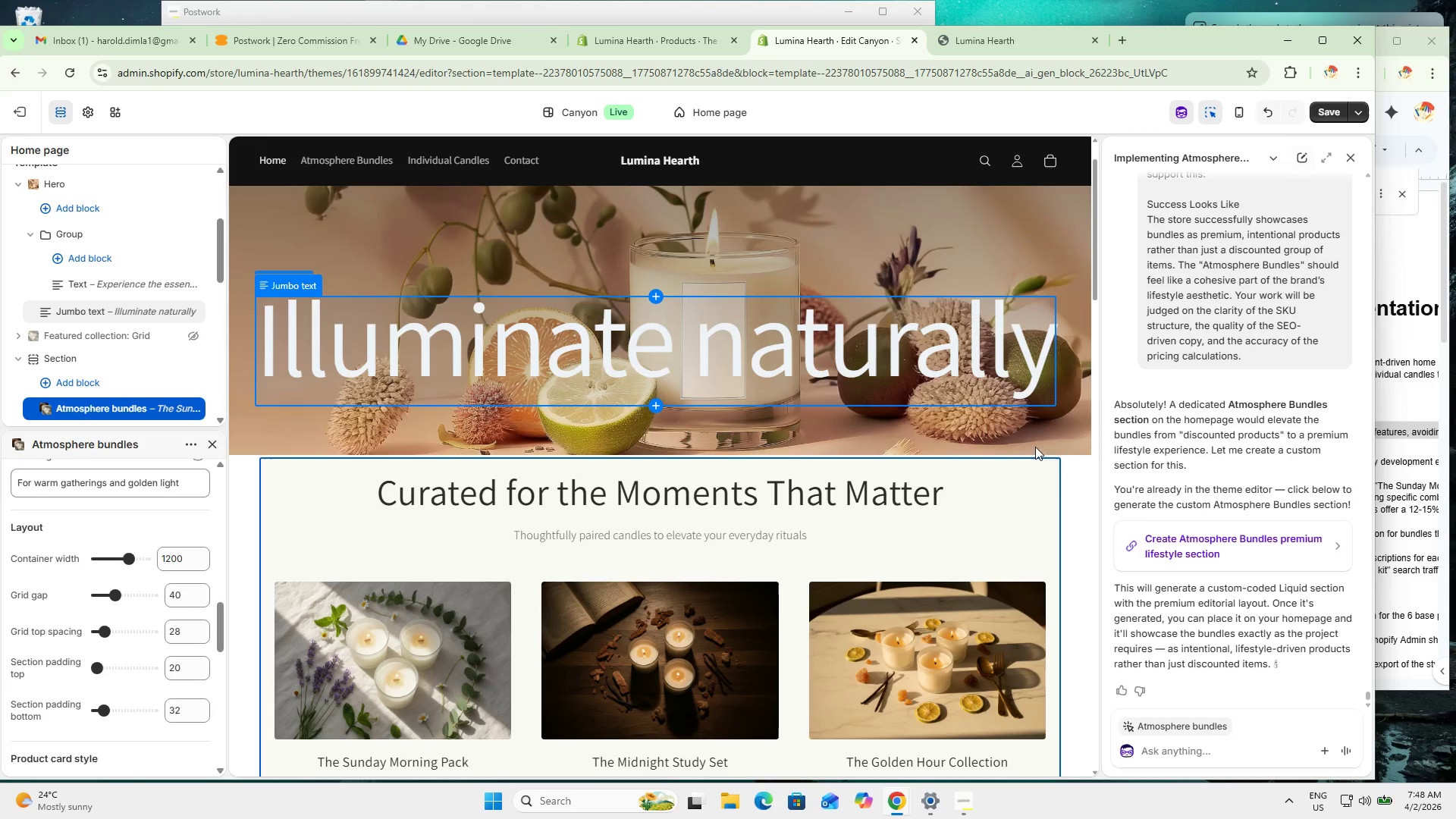 
scroll: coordinate [664, 504], scroll_direction: down, amount: 2.0
 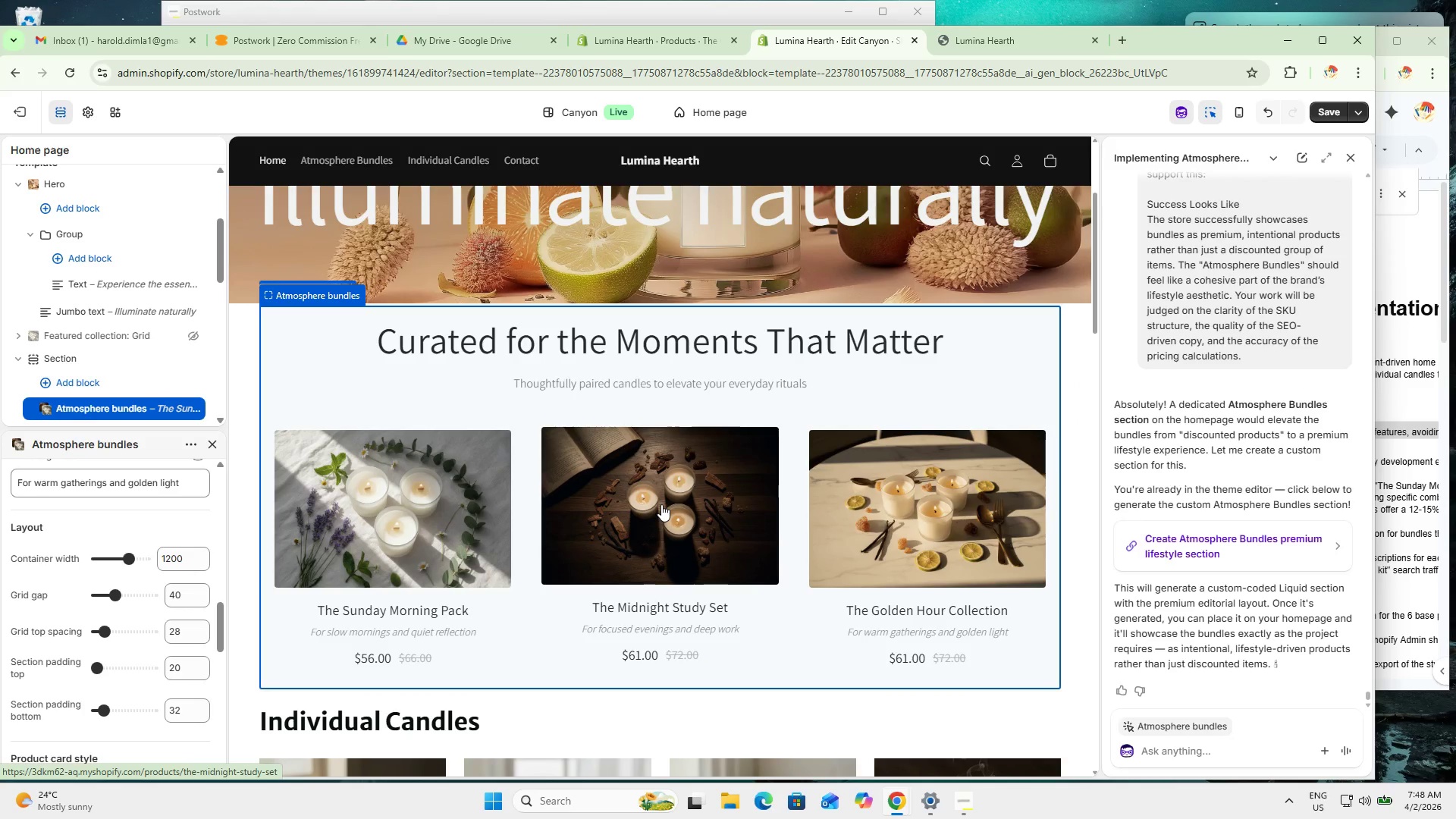 
scroll: coordinate [662, 504], scroll_direction: up, amount: 2.0
 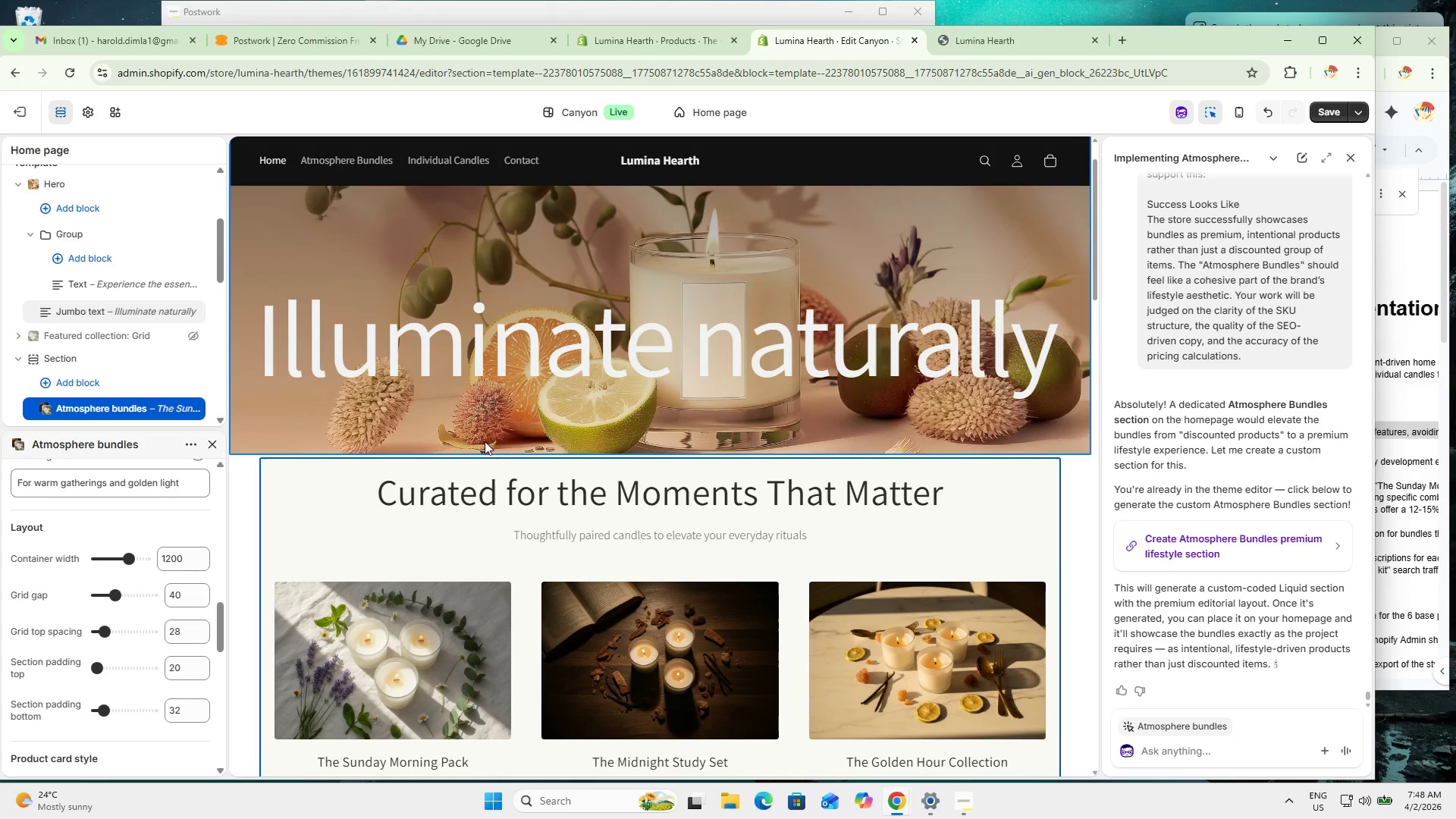 
scroll: coordinate [548, 541], scroll_direction: down, amount: 2.0
 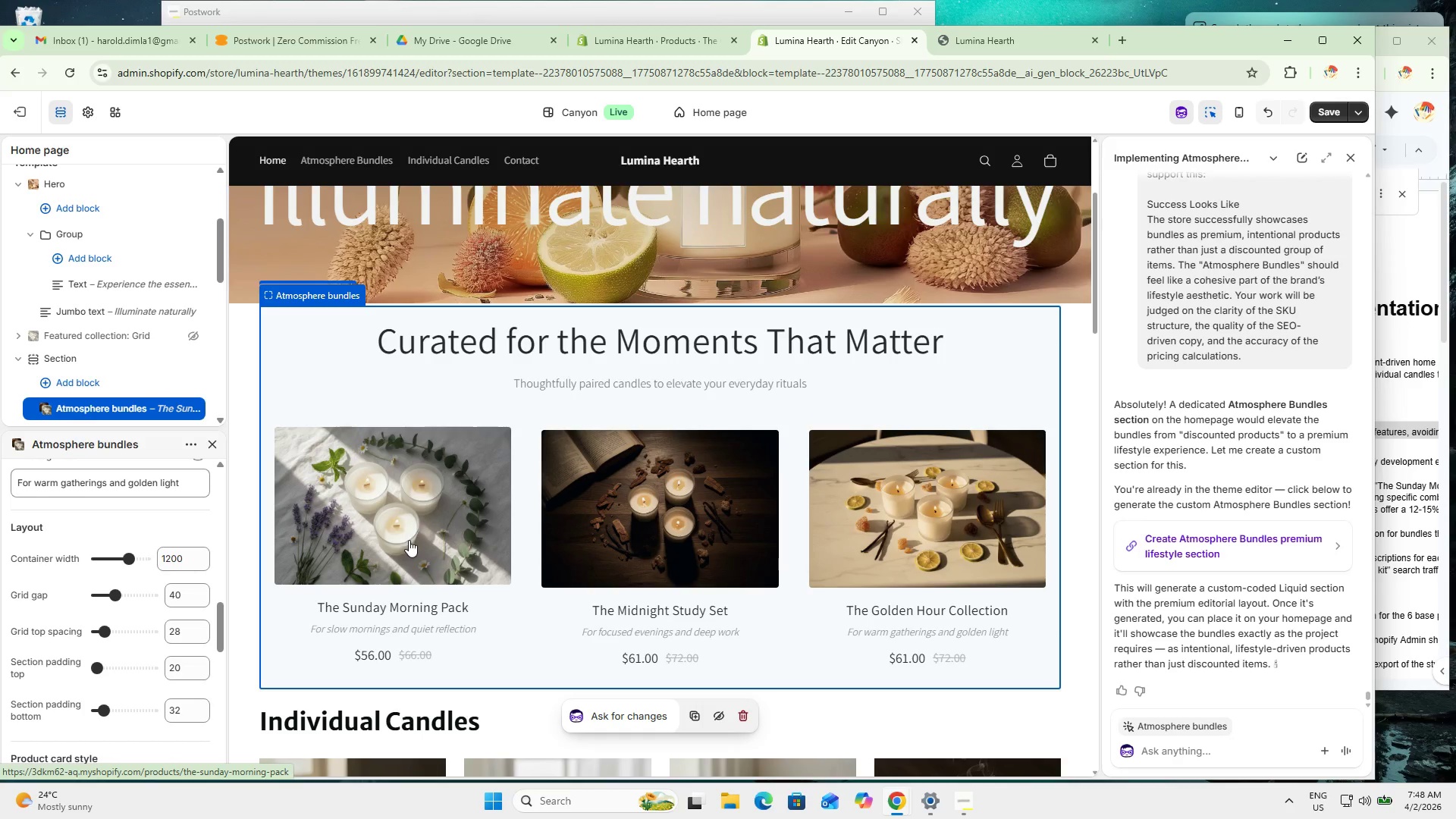 
scroll: coordinate [162, 610], scroll_direction: none, amount: 0.0
 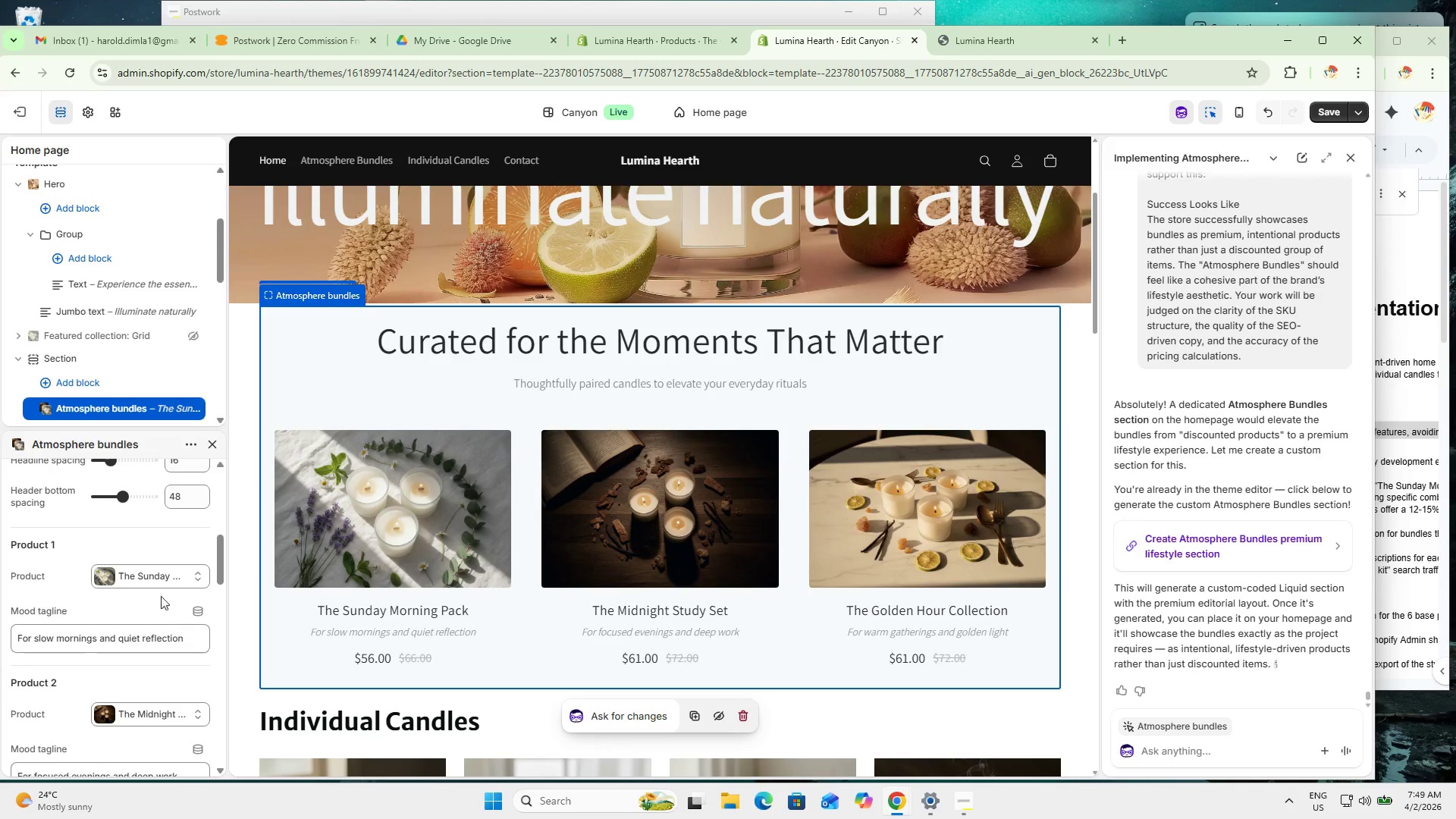 
scroll: coordinate [155, 576], scroll_direction: down, amount: 1.0